 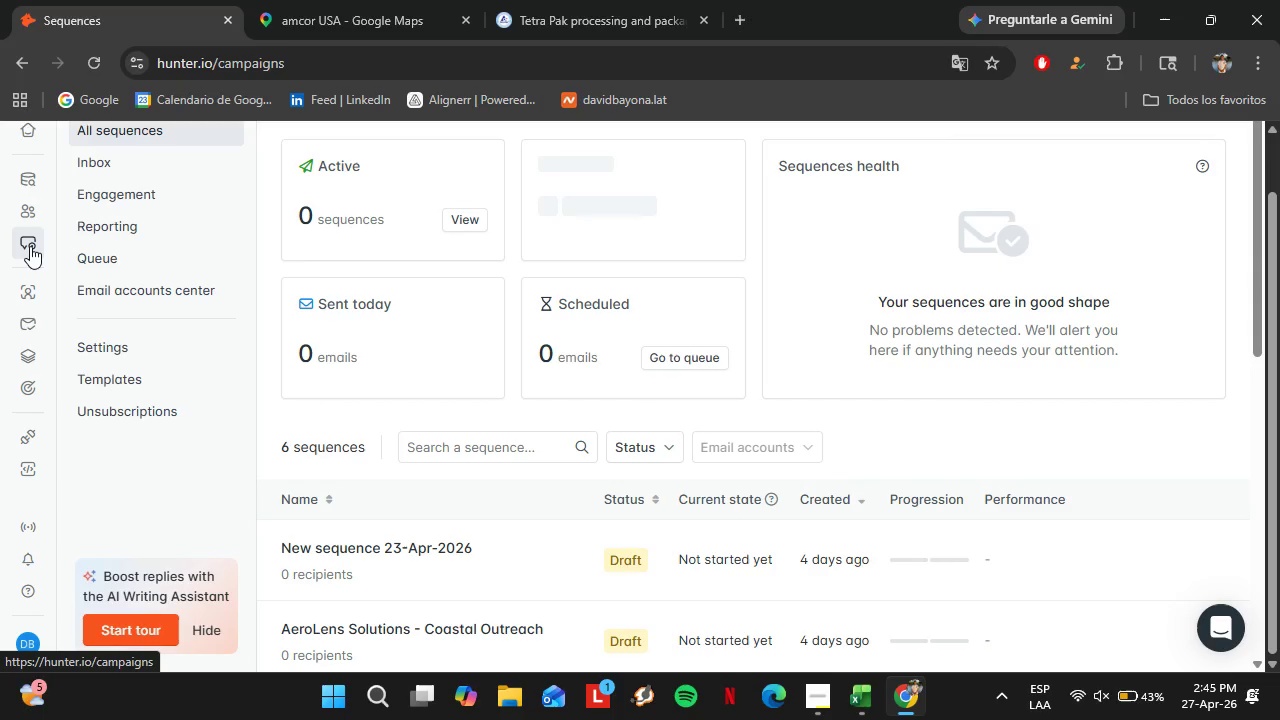 
scroll: coordinate [953, 260], scroll_direction: up, amount: 7.0
 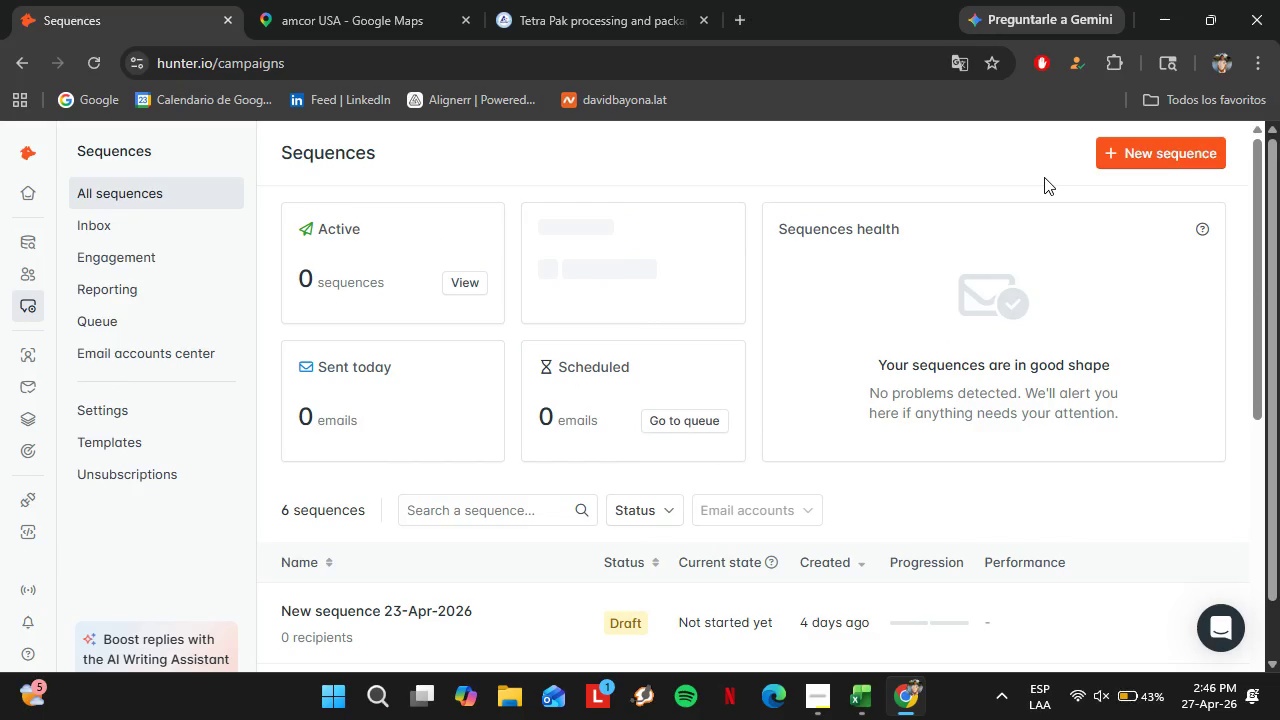 
left_click([181, 215])
 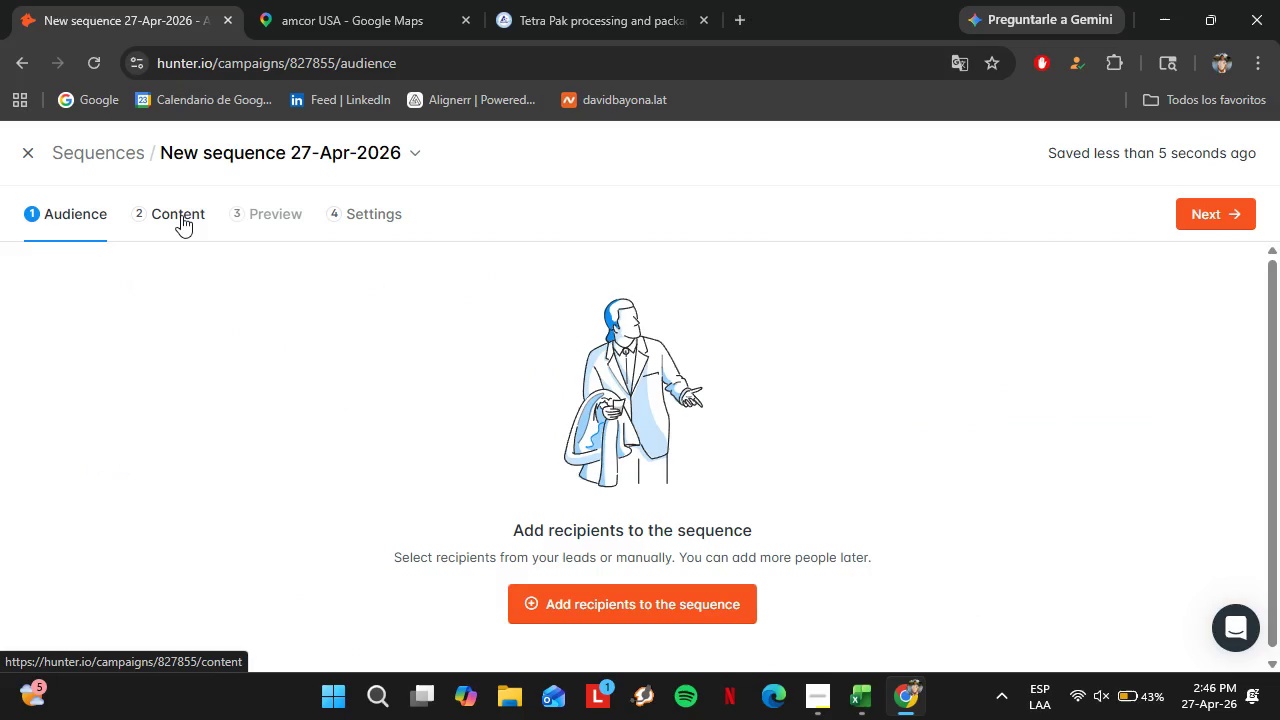 
mouse_move([223, 236])
 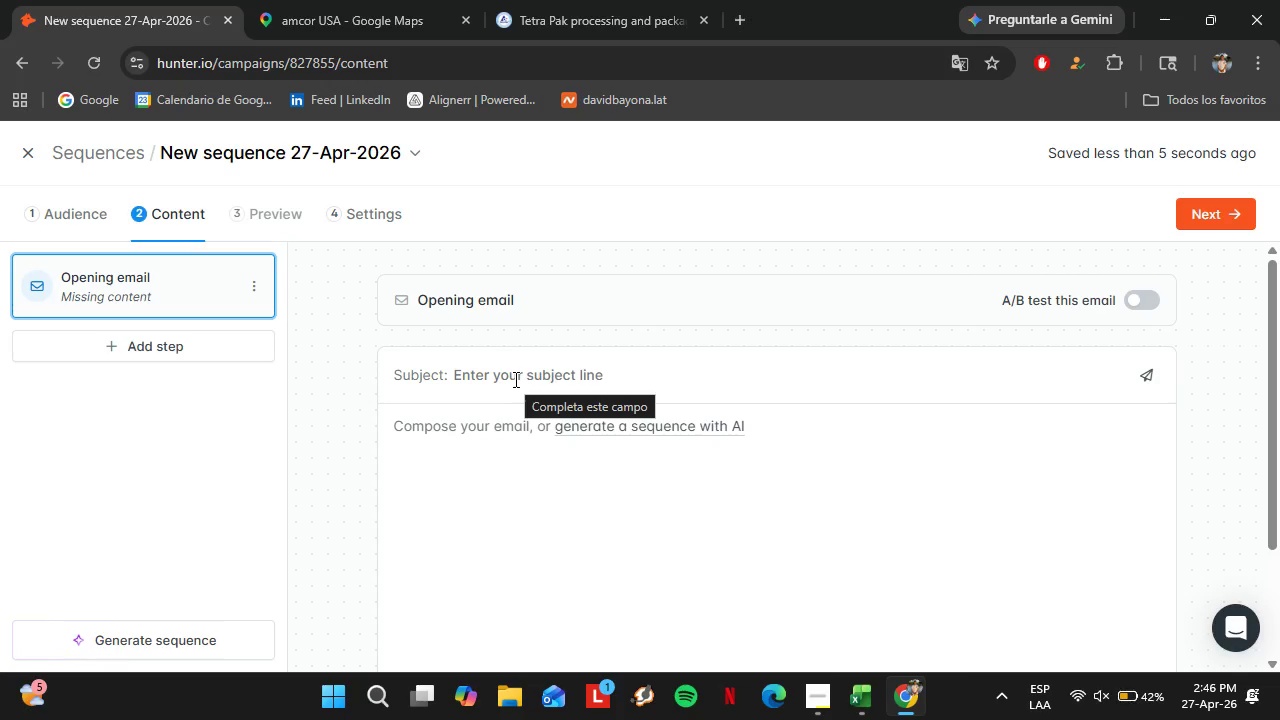 
wait(5.44)
 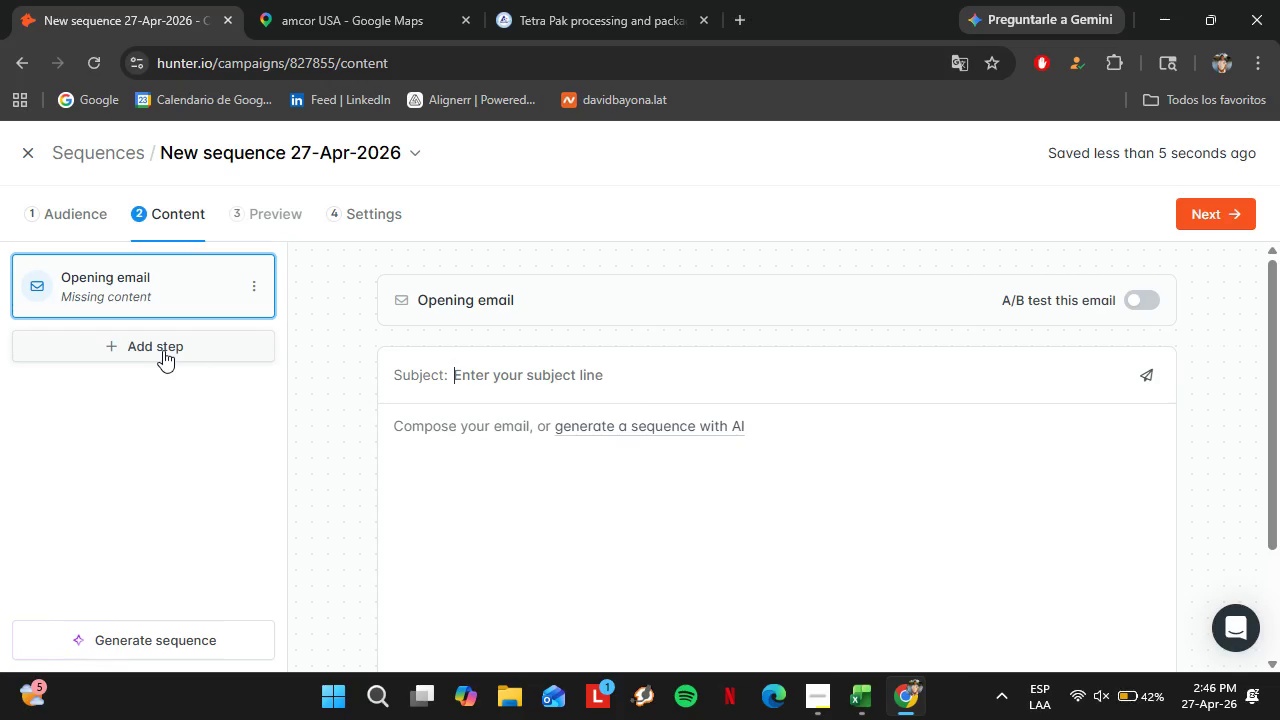 
type(Reducing energy costs at )
 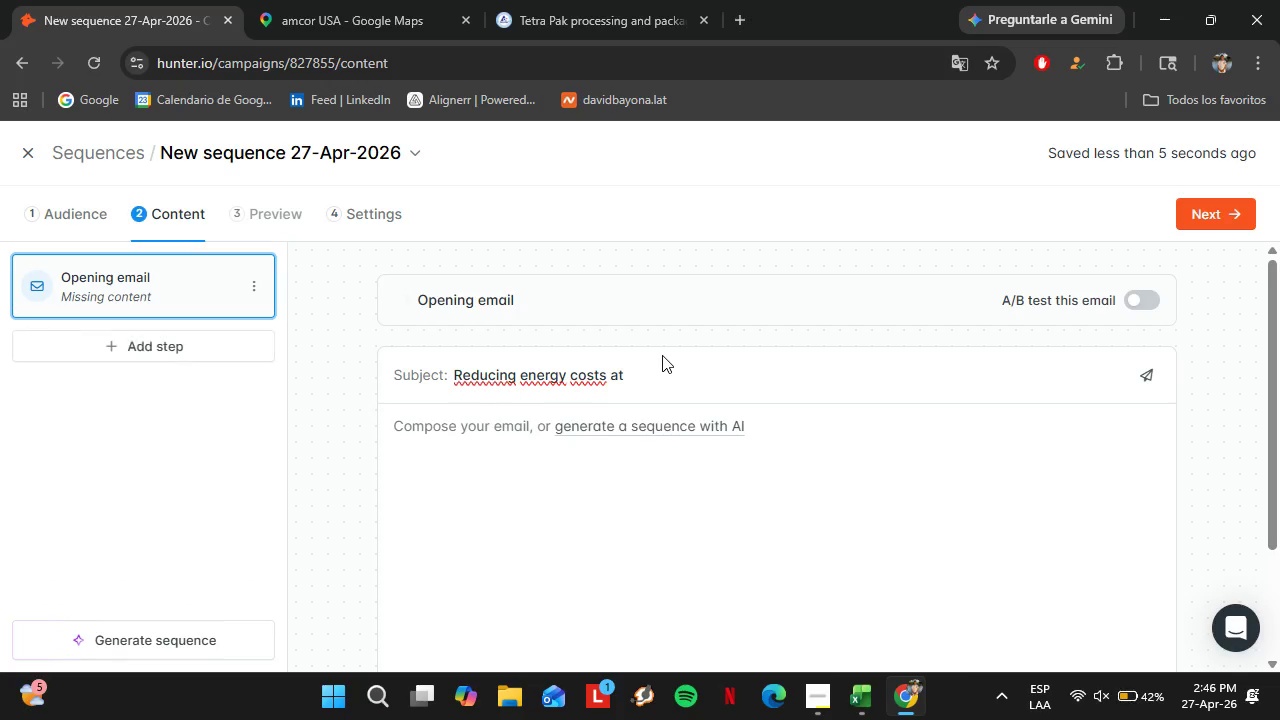 
scroll: coordinate [766, 533], scroll_direction: down, amount: 5.0
 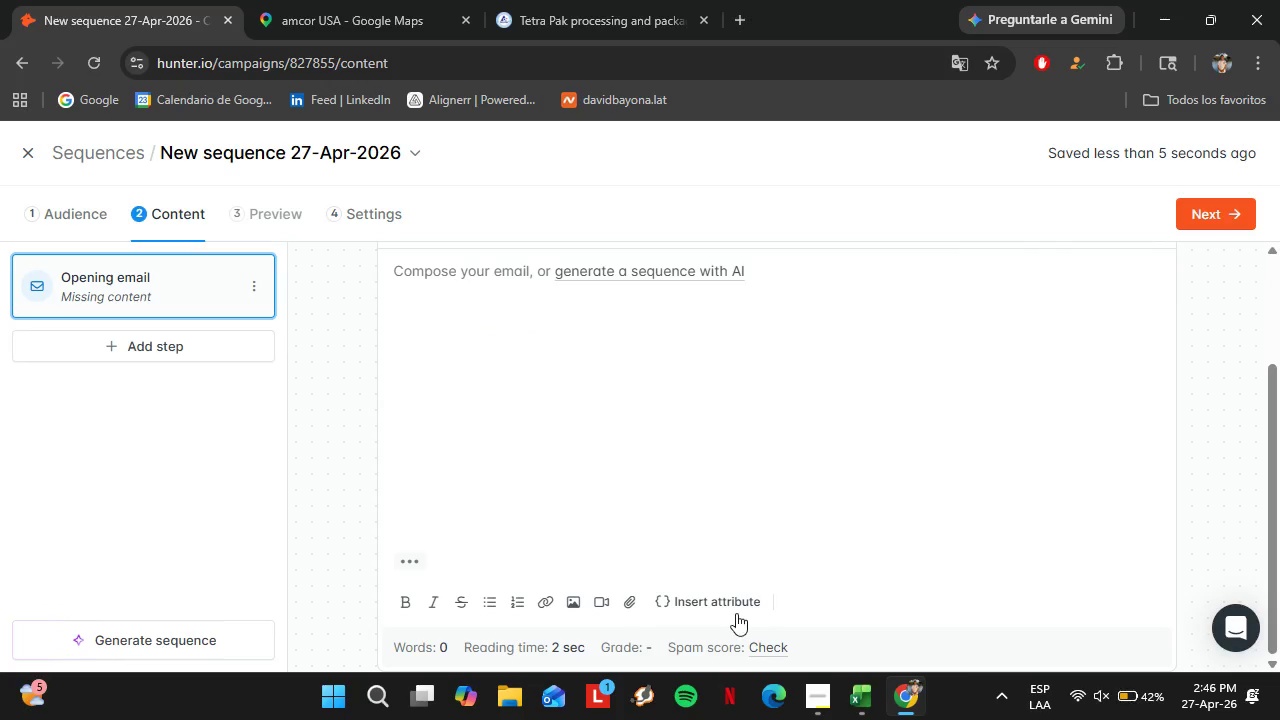 
left_click([736, 613])
 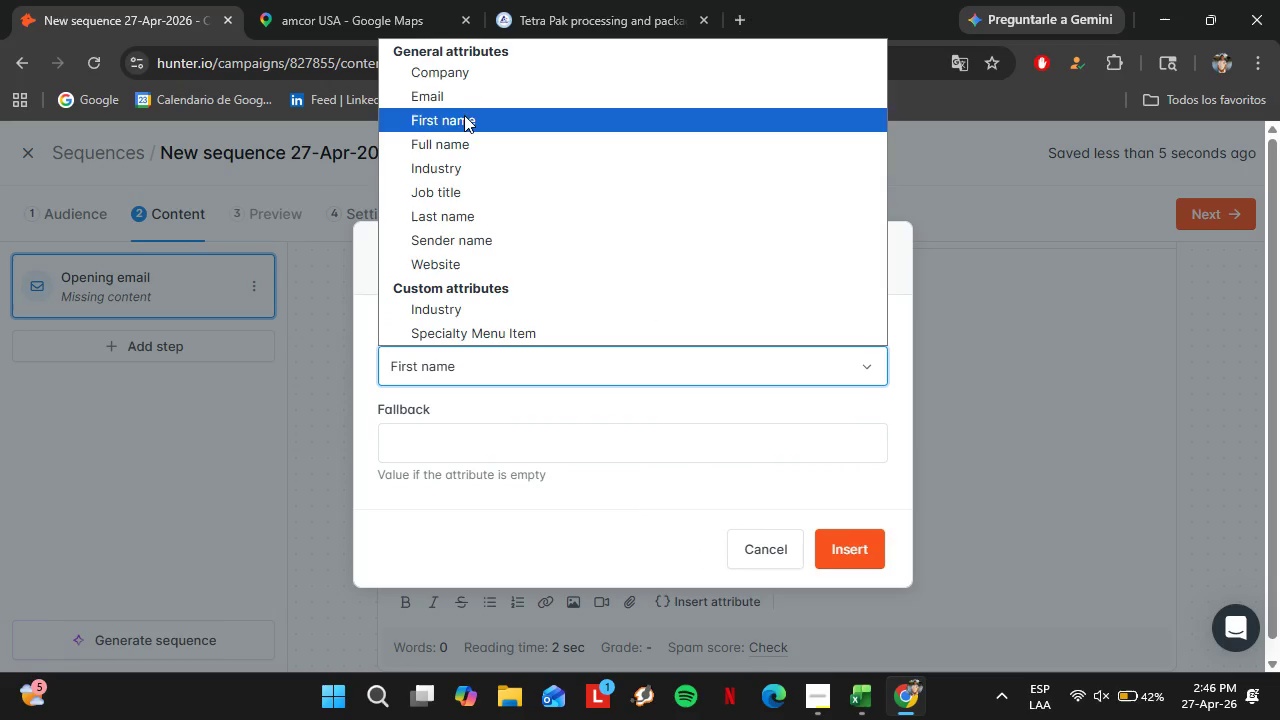 
left_click([459, 77])
 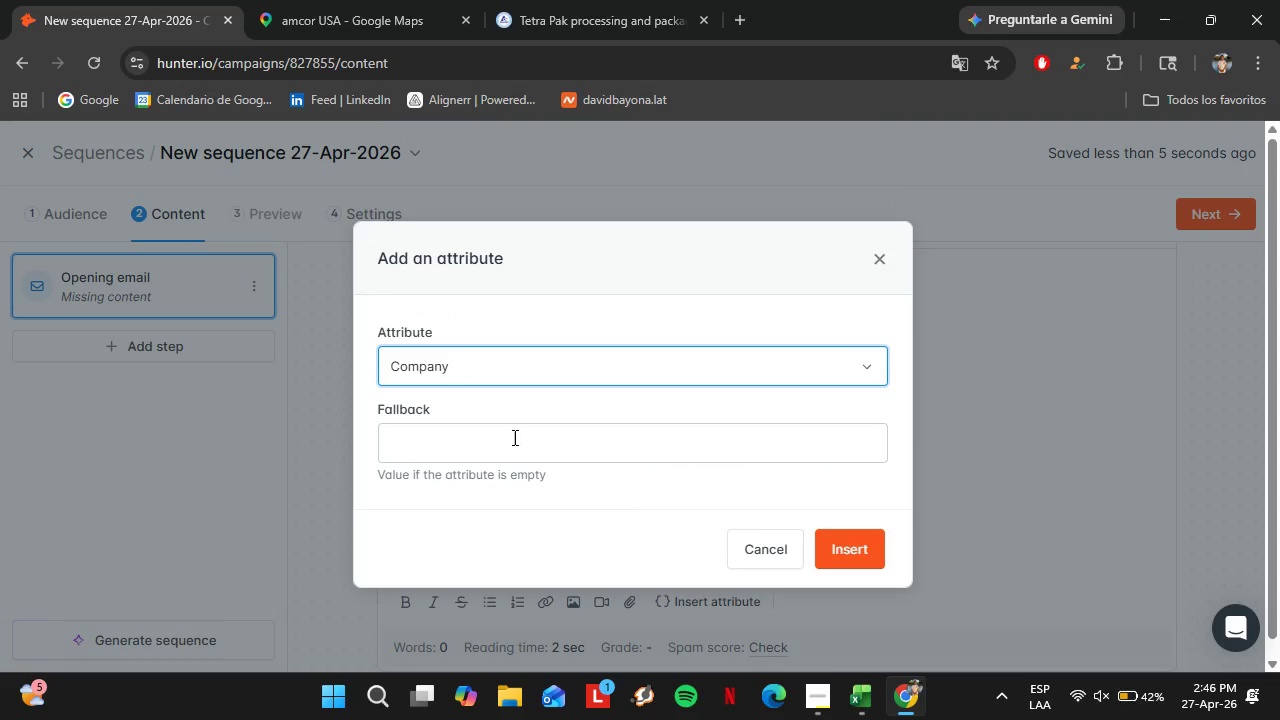 
left_click([484, 425])
 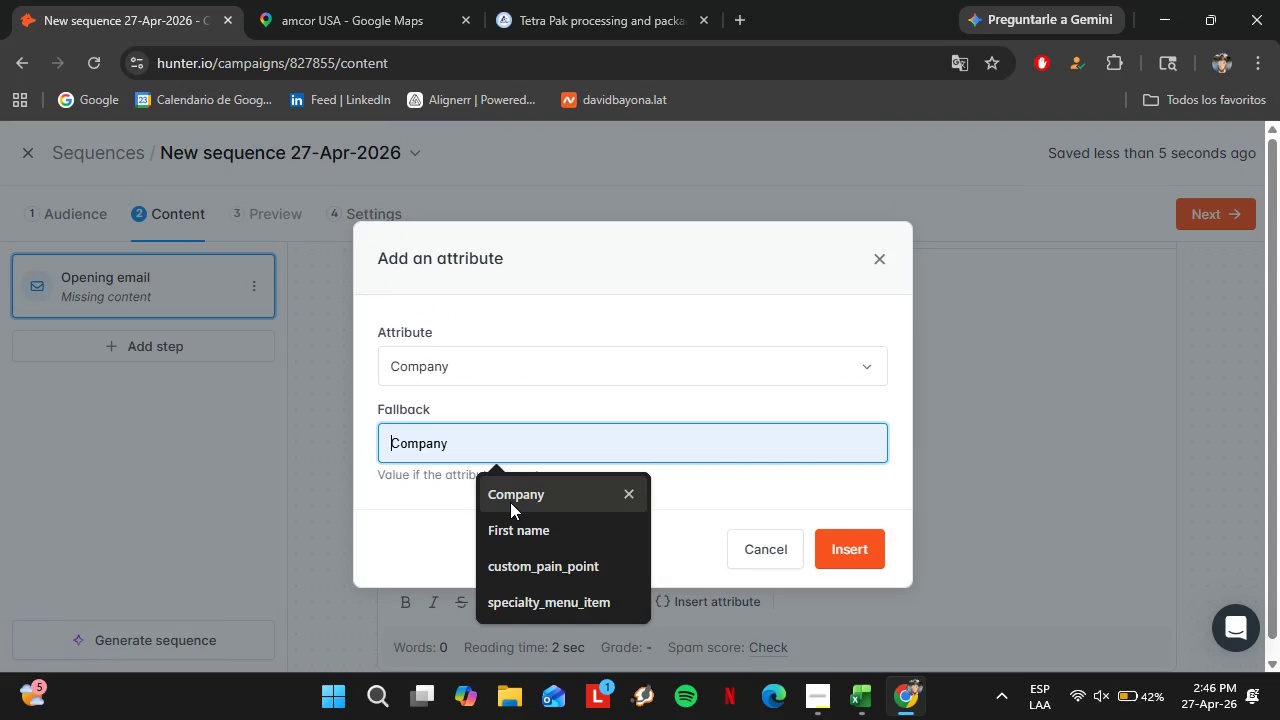 
left_click([510, 502])
 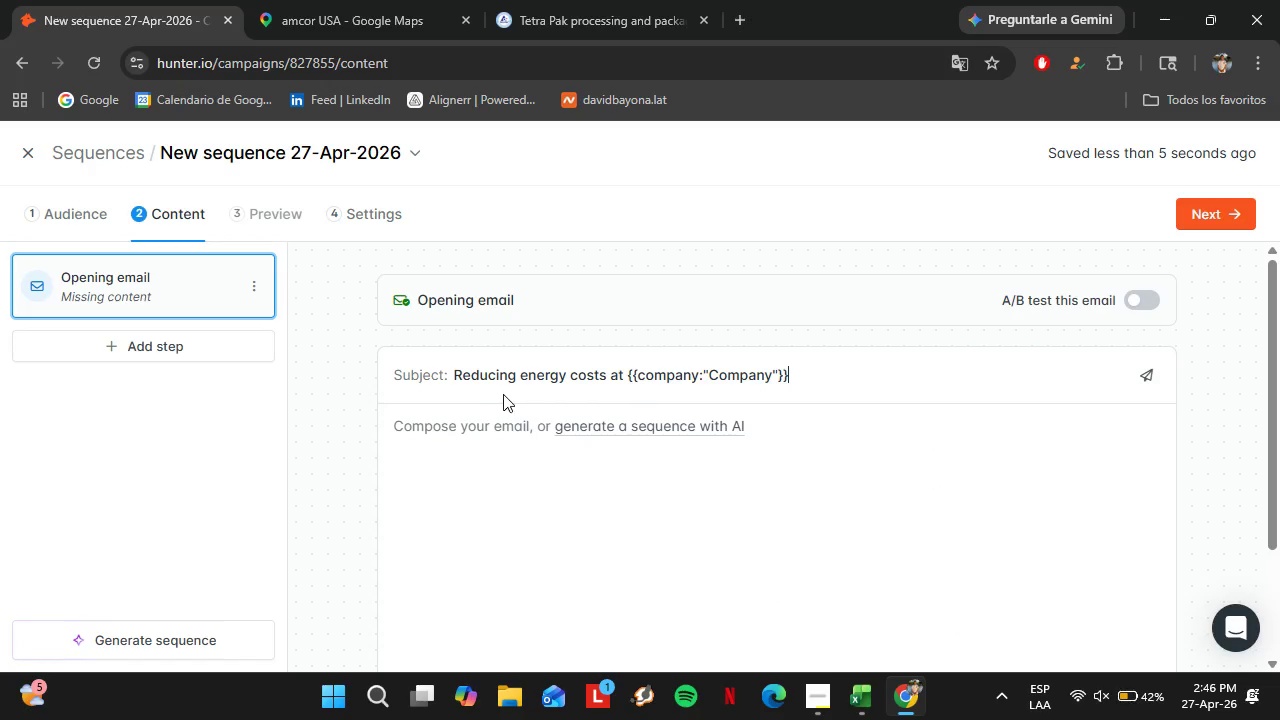 
left_click([494, 437])
 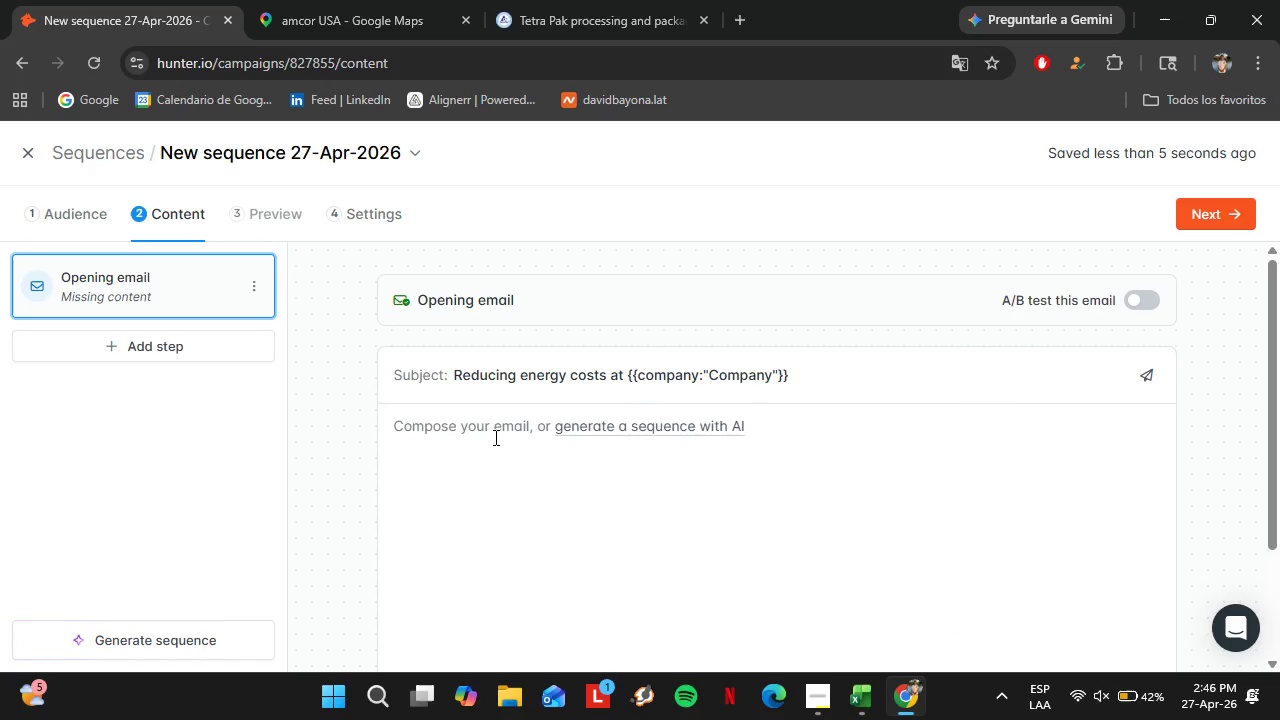 
type(Hi )
 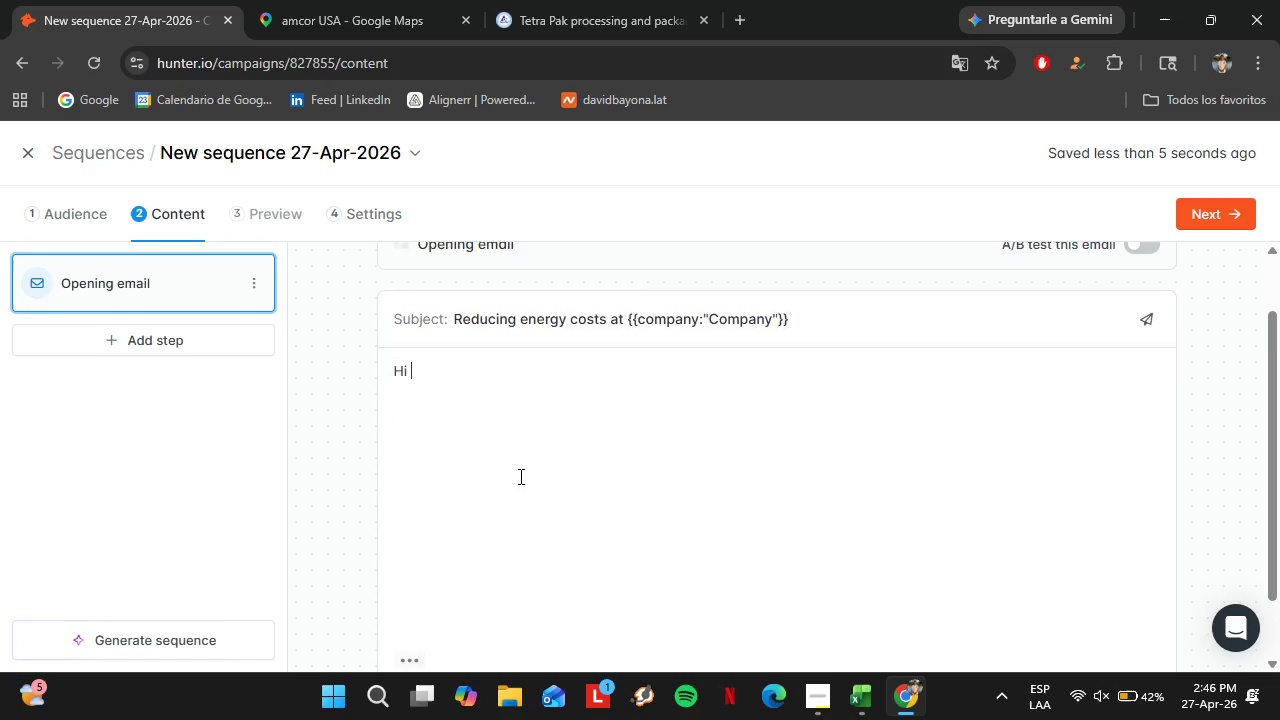 
scroll: coordinate [433, 356], scroll_direction: down, amount: 8.0
 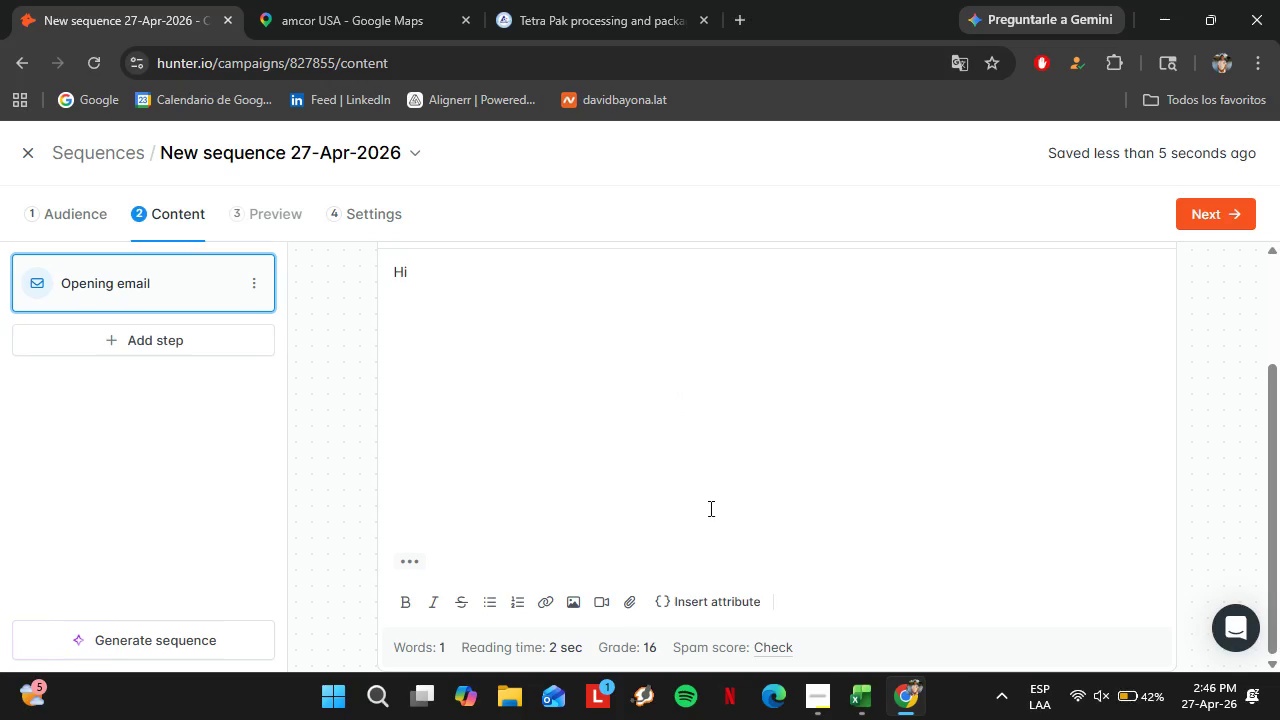 
left_click([700, 610])
 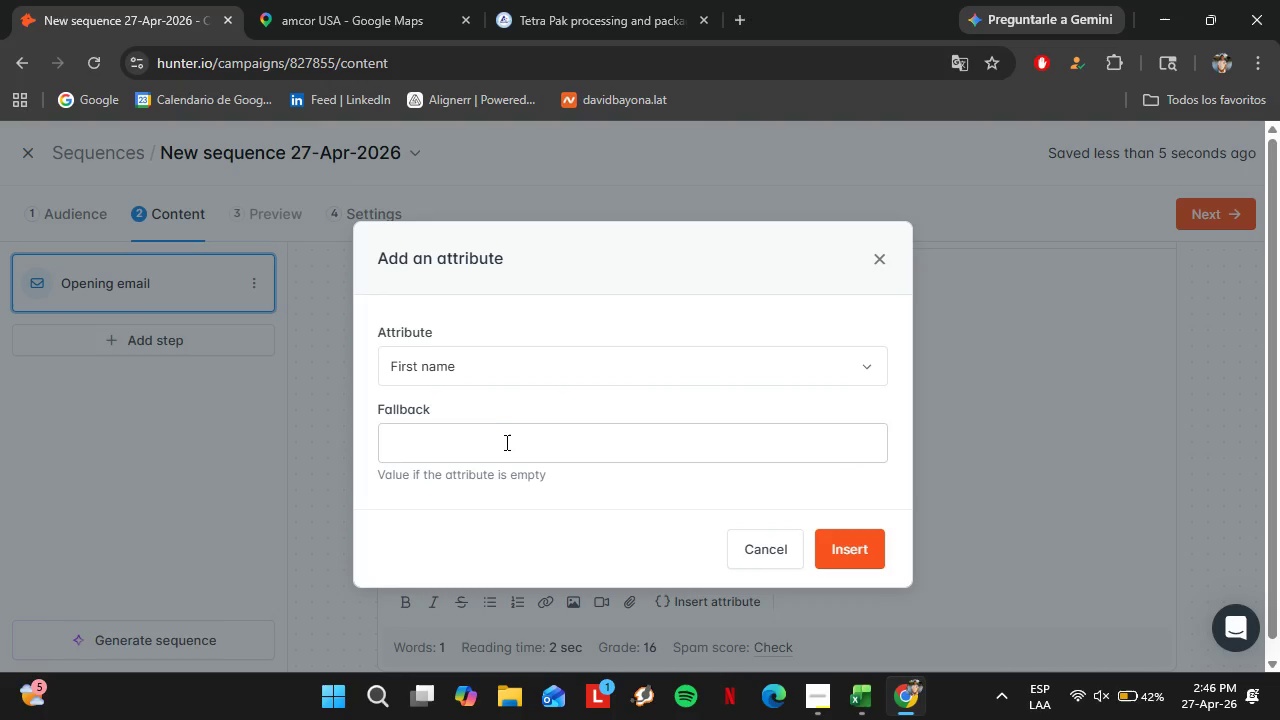 
left_click([505, 443])
 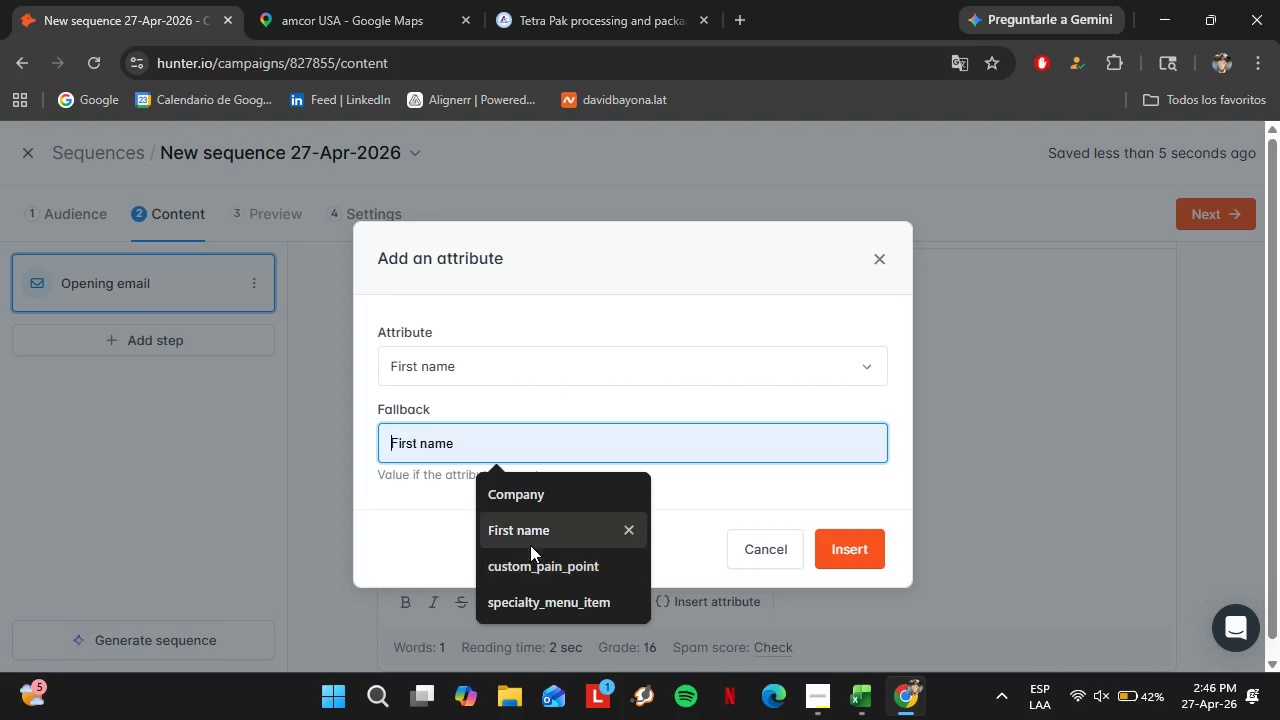 
left_click([529, 541])
 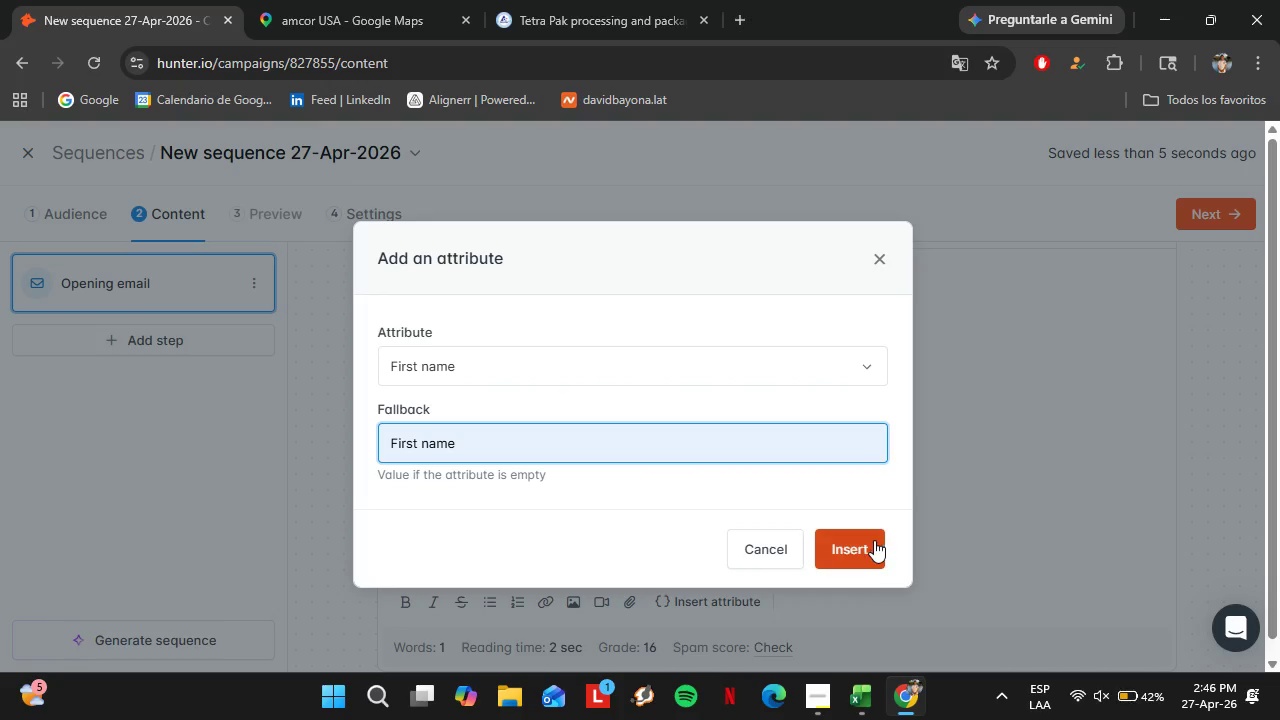 
left_click([874, 540])
 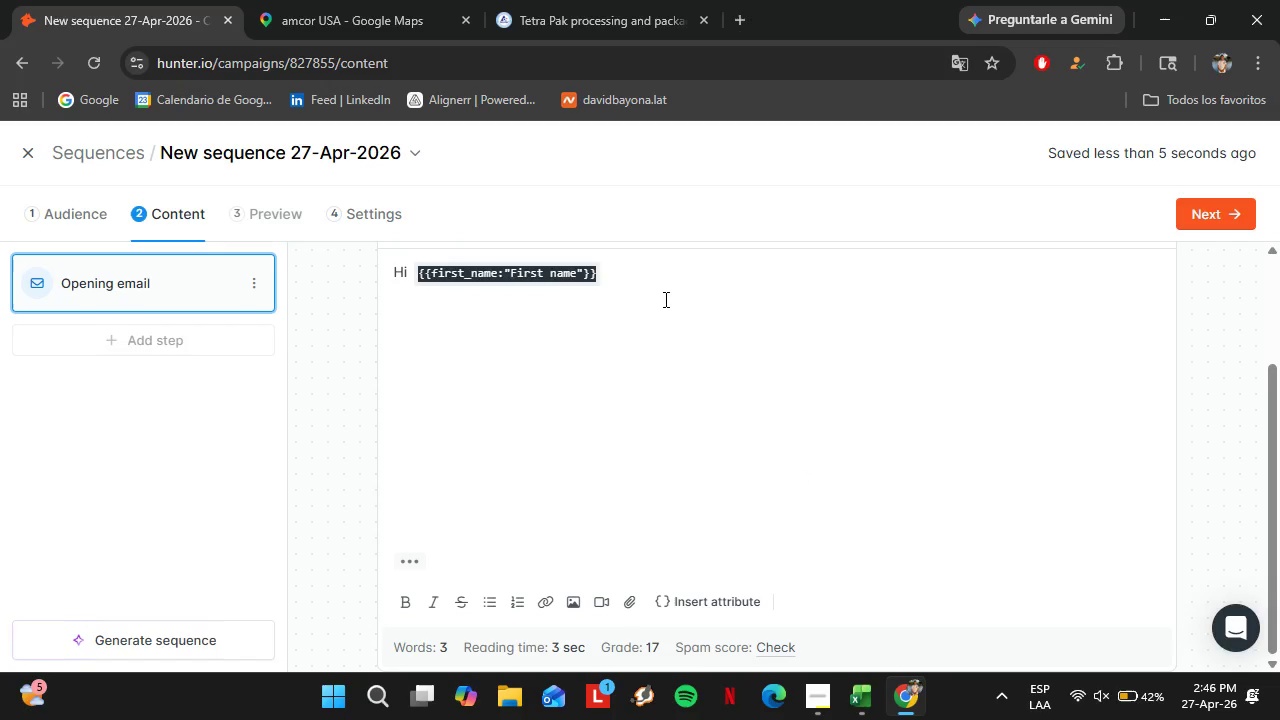 
left_click([660, 289])
 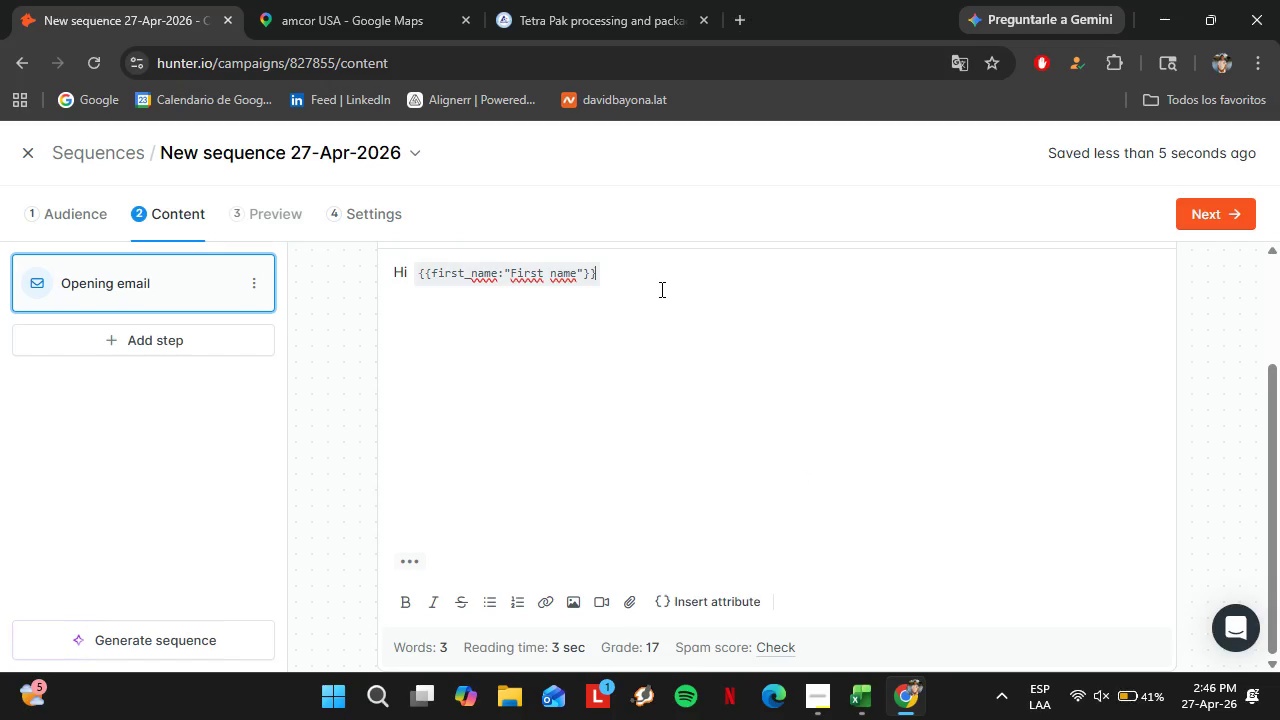 
key(Comma)
 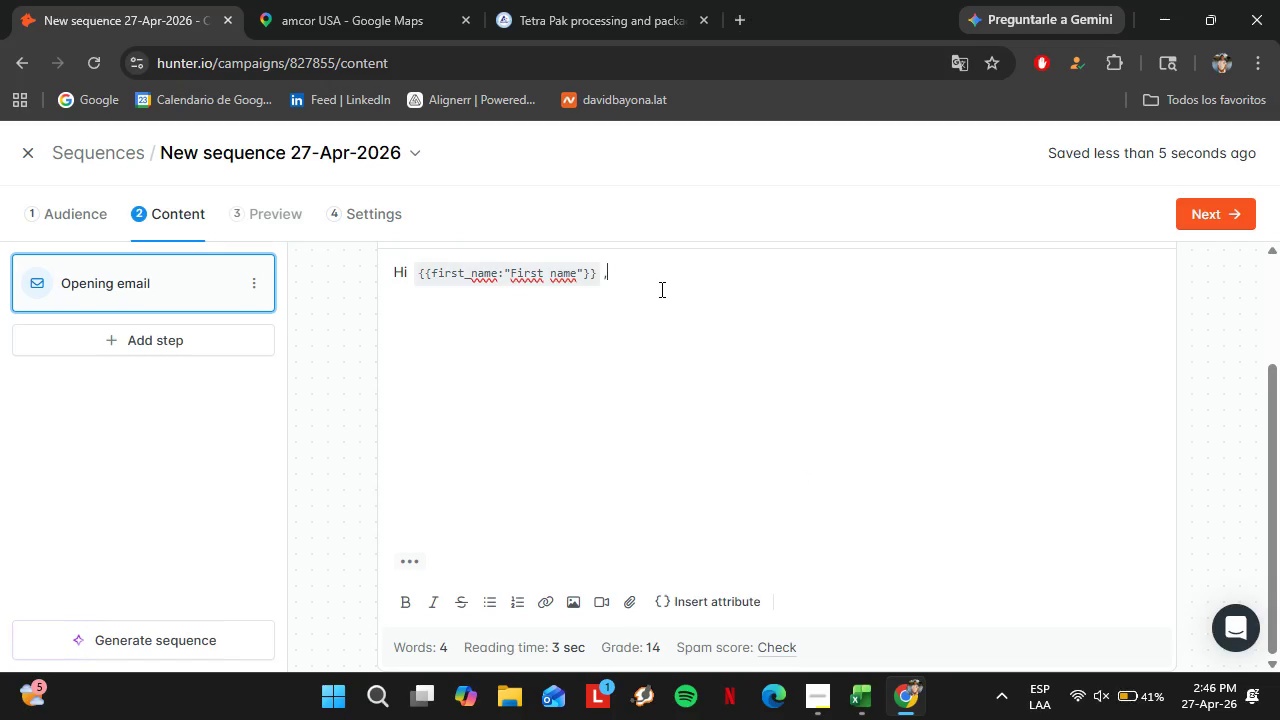 
key(Shift+Enter)
 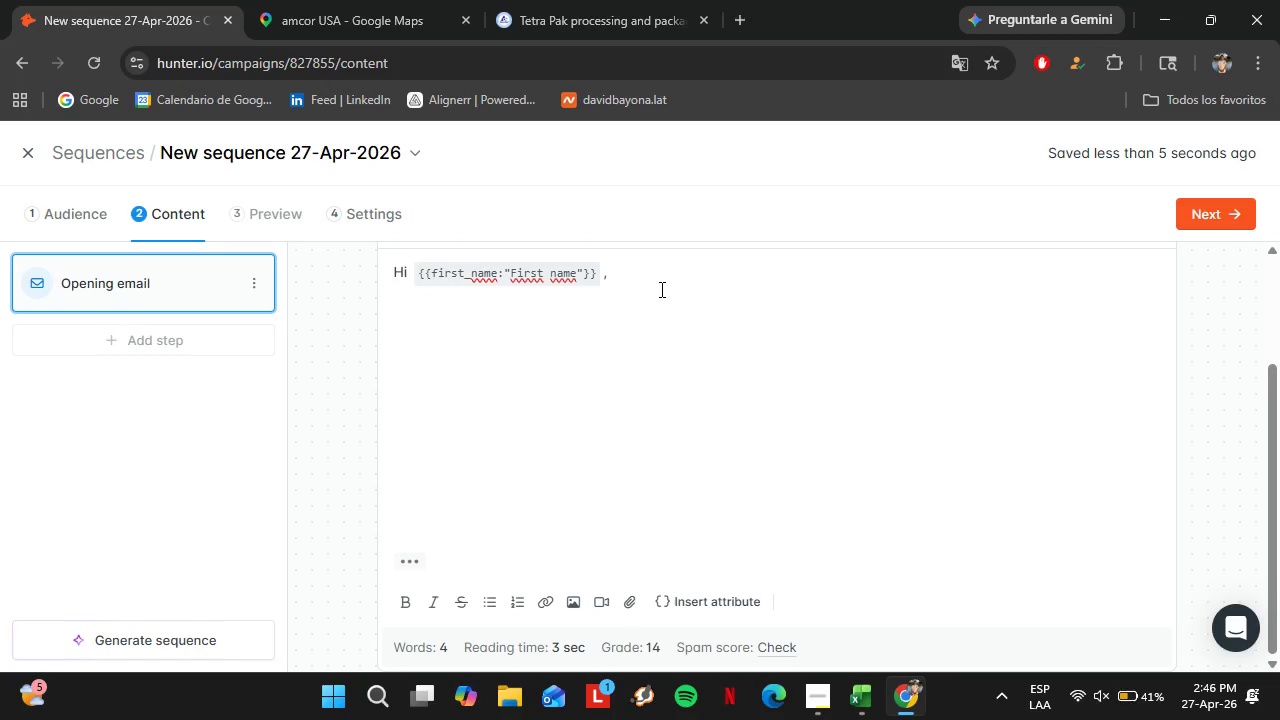 
key(Shift+Enter)
 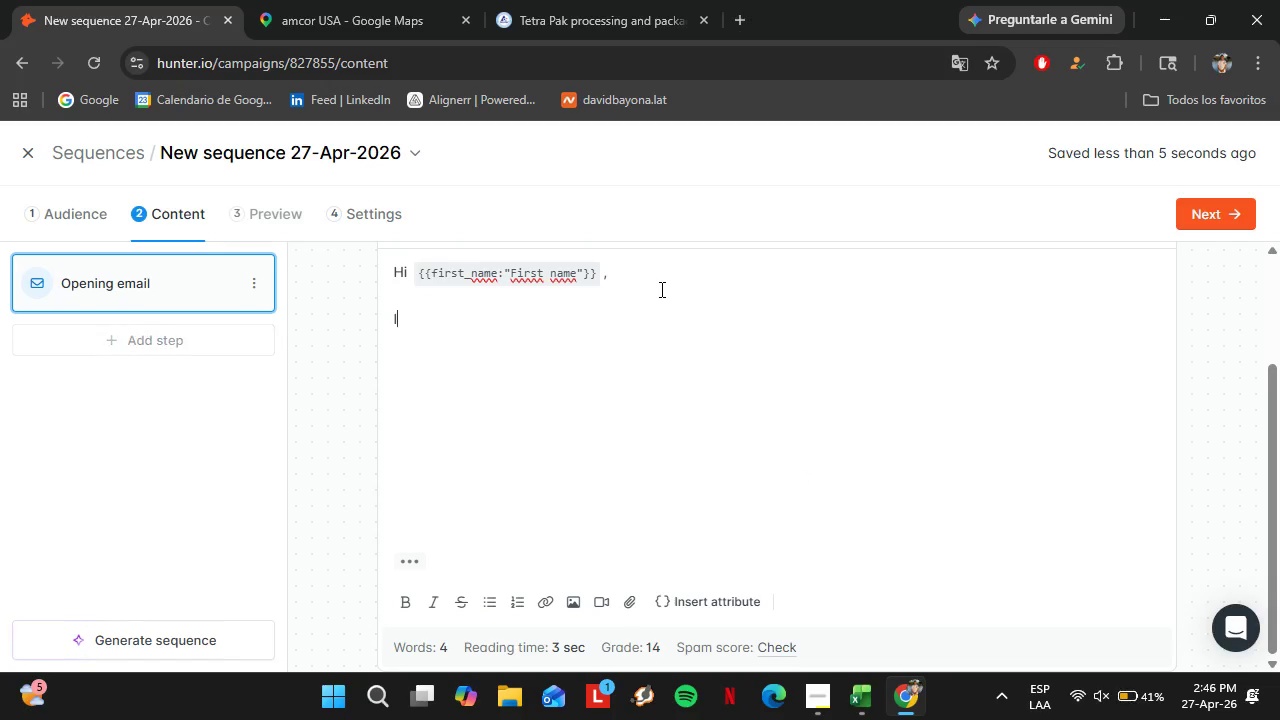 
type(I came across )
 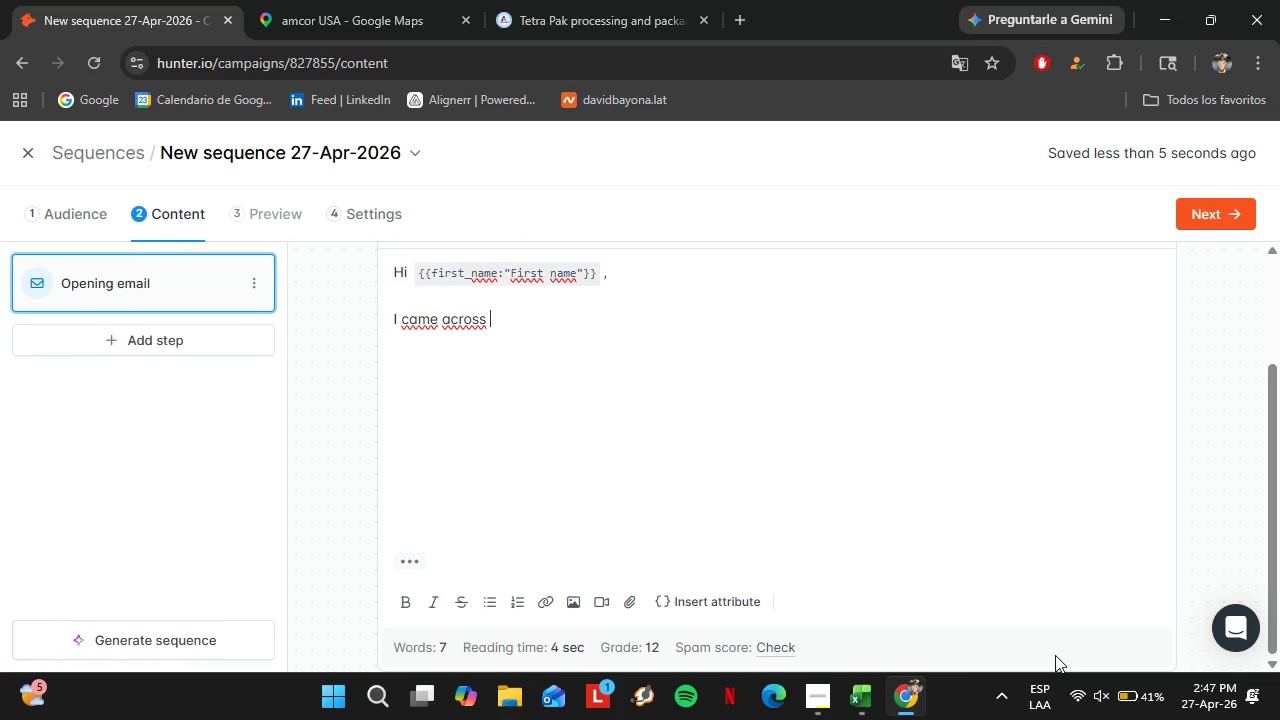 
left_click([679, 601])
 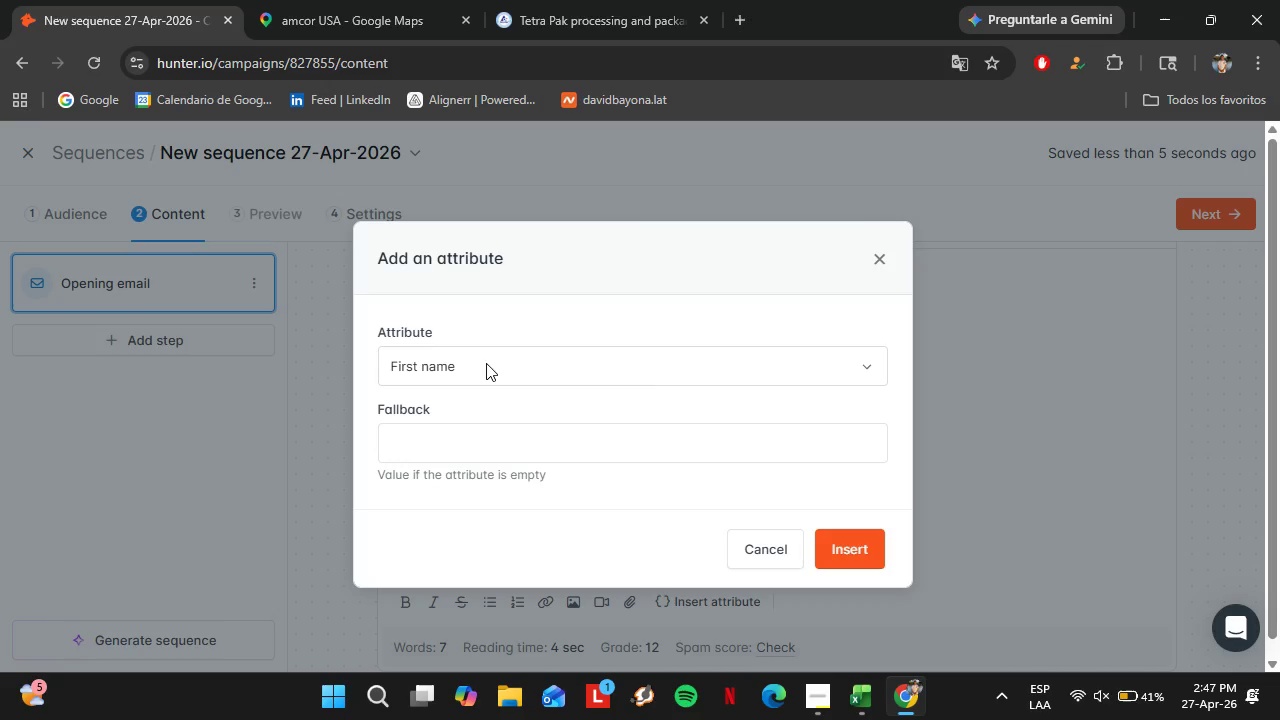 
left_click([488, 364])
 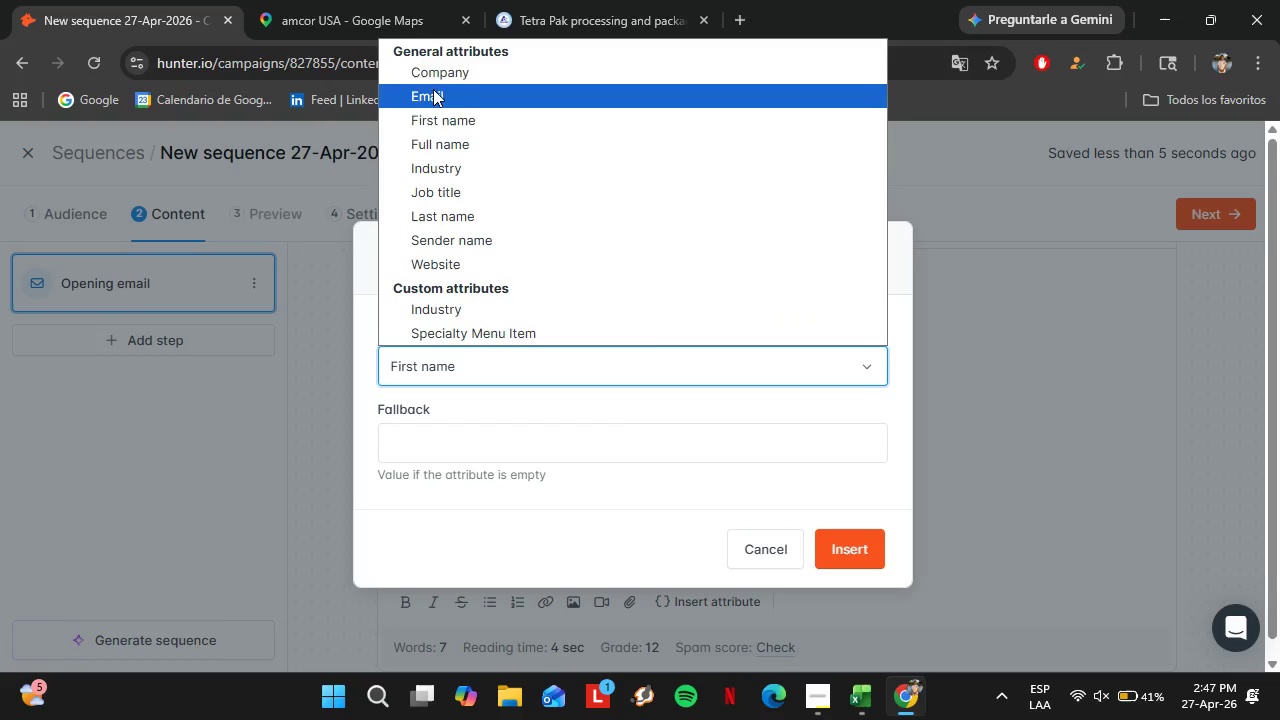 
left_click([442, 79])
 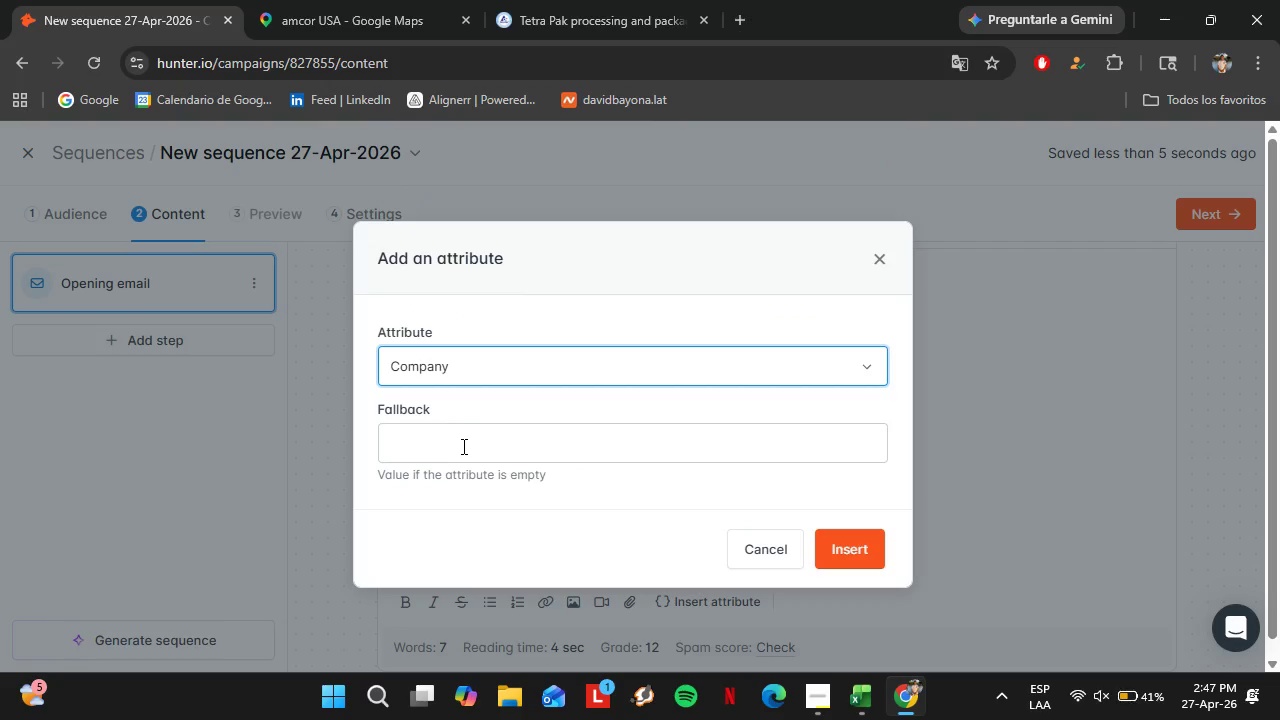 
left_click([462, 446])
 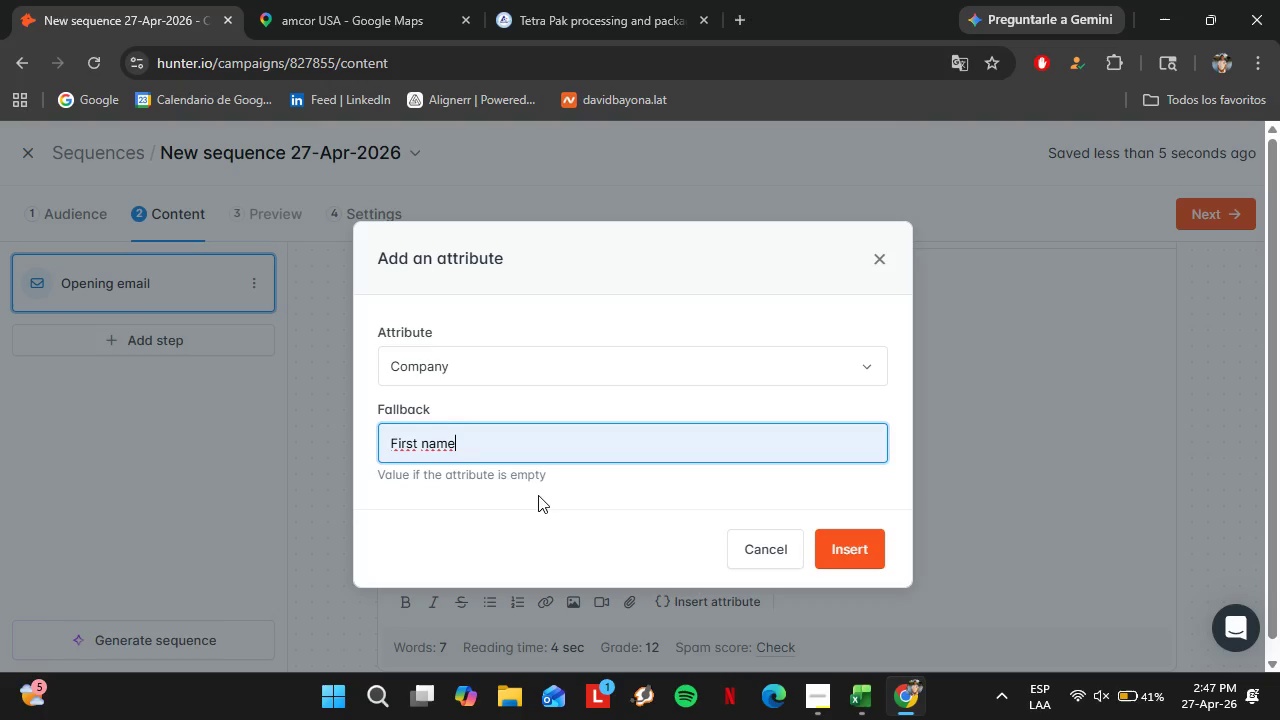 
left_click_drag(start_coordinate=[492, 451], to_coordinate=[334, 432])
 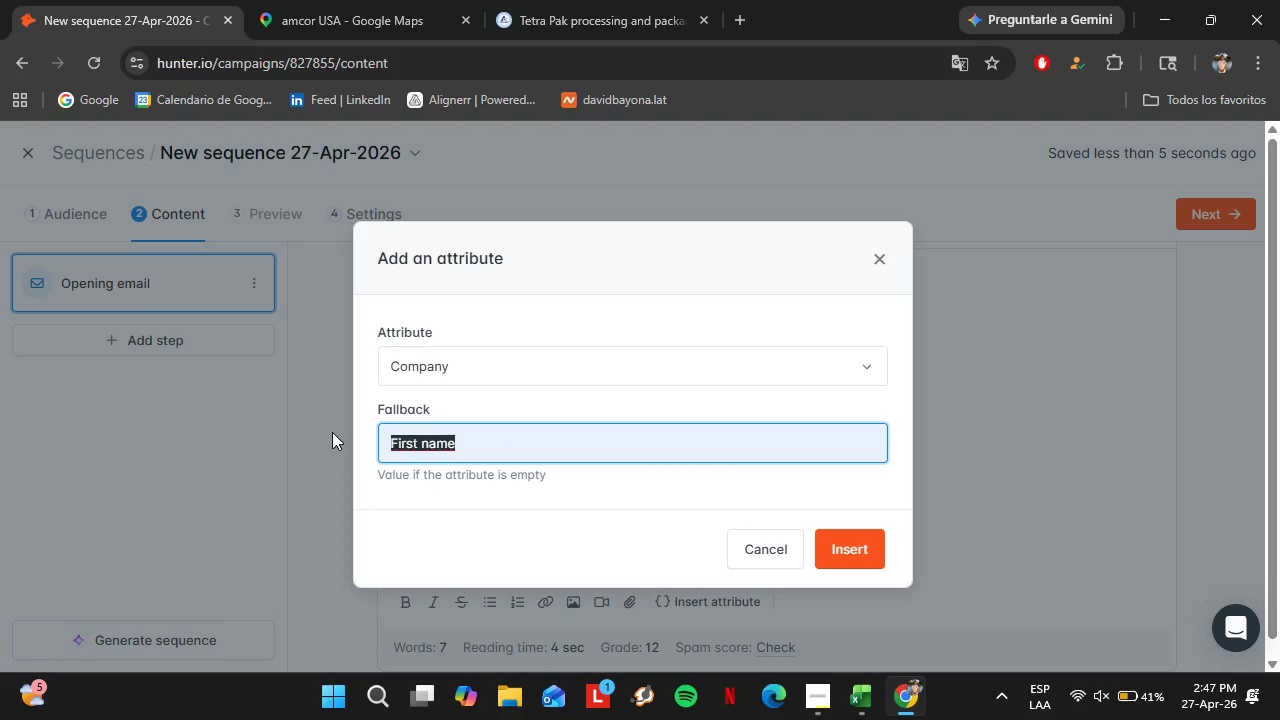 
key(Backspace)
 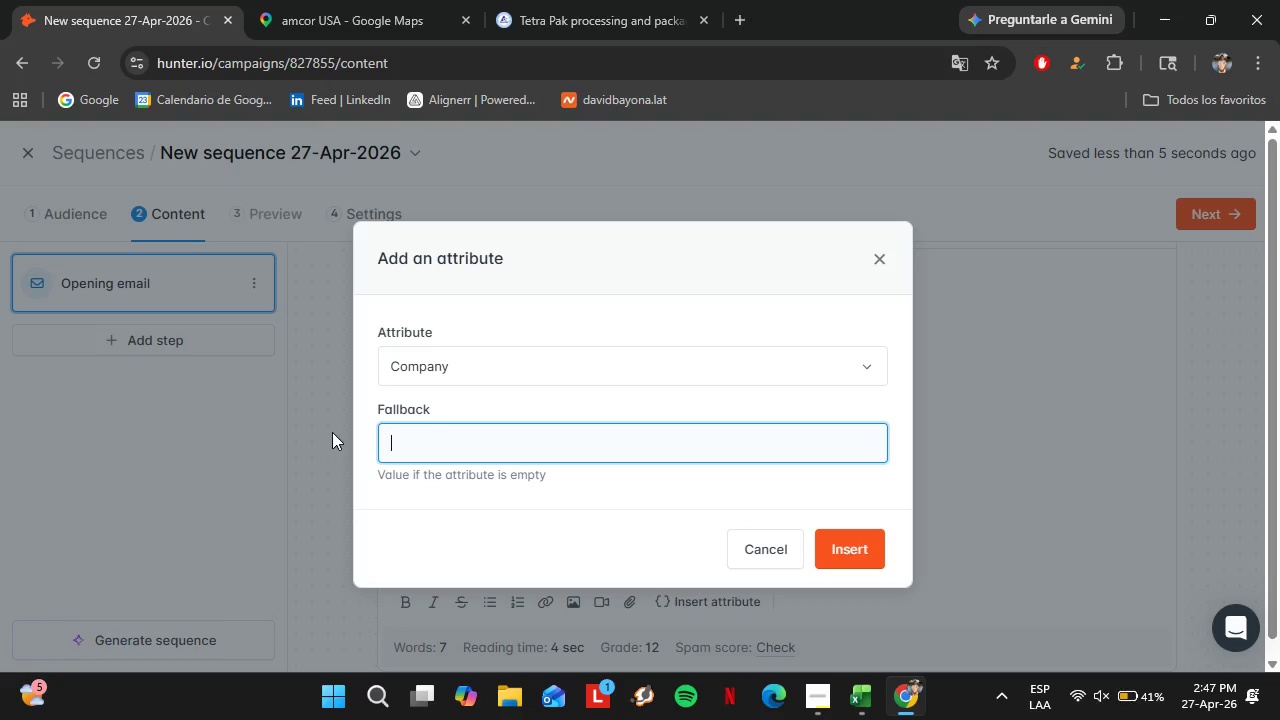 
left_click([433, 437])
 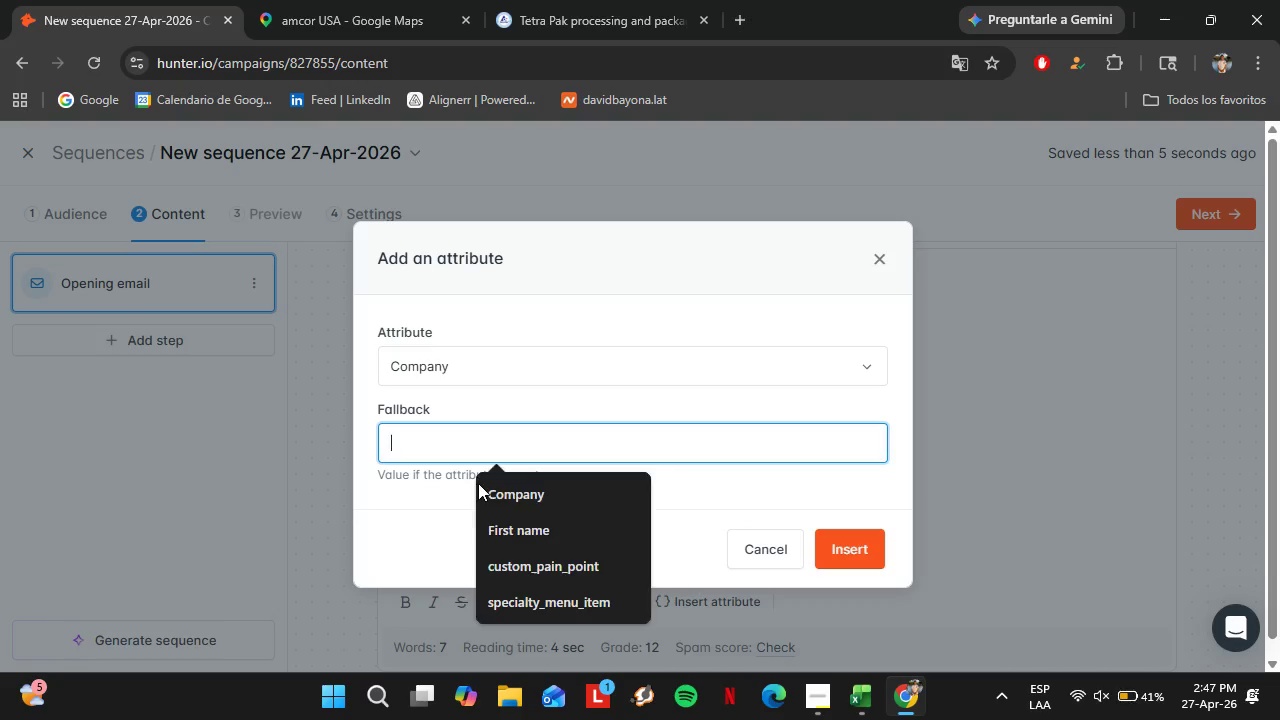 
left_click([486, 489])
 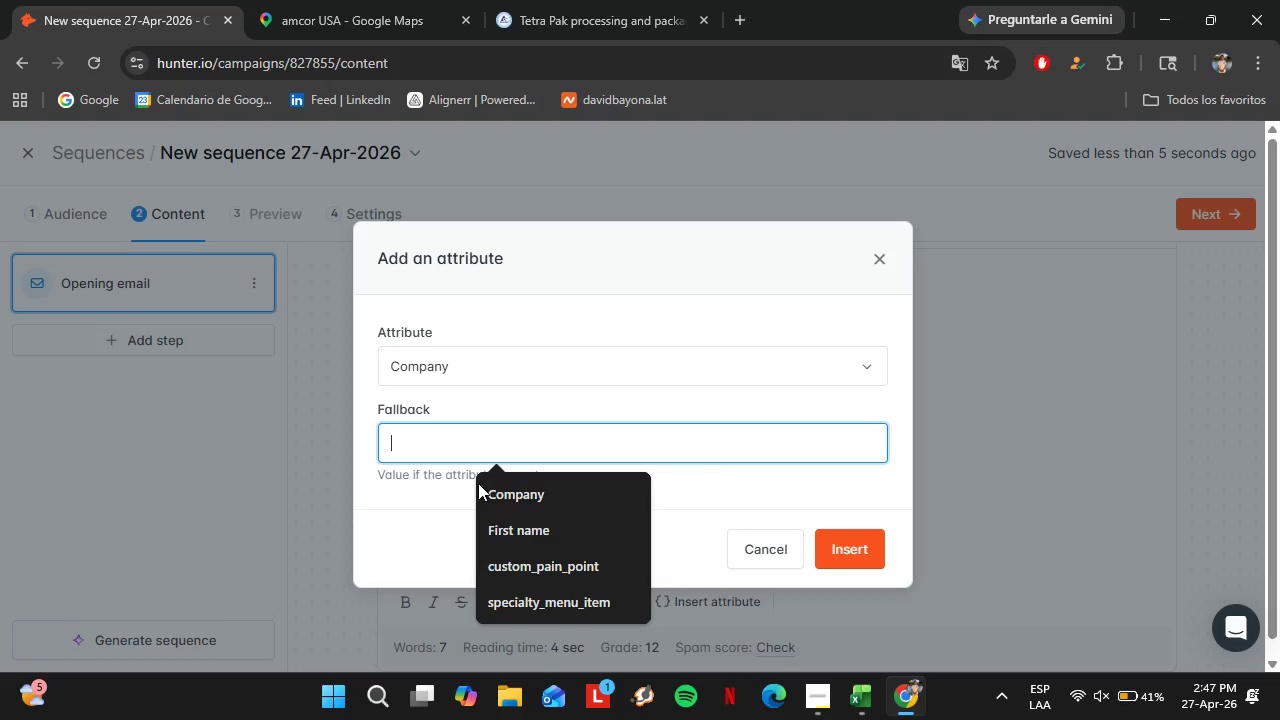 
left_click([856, 550])
 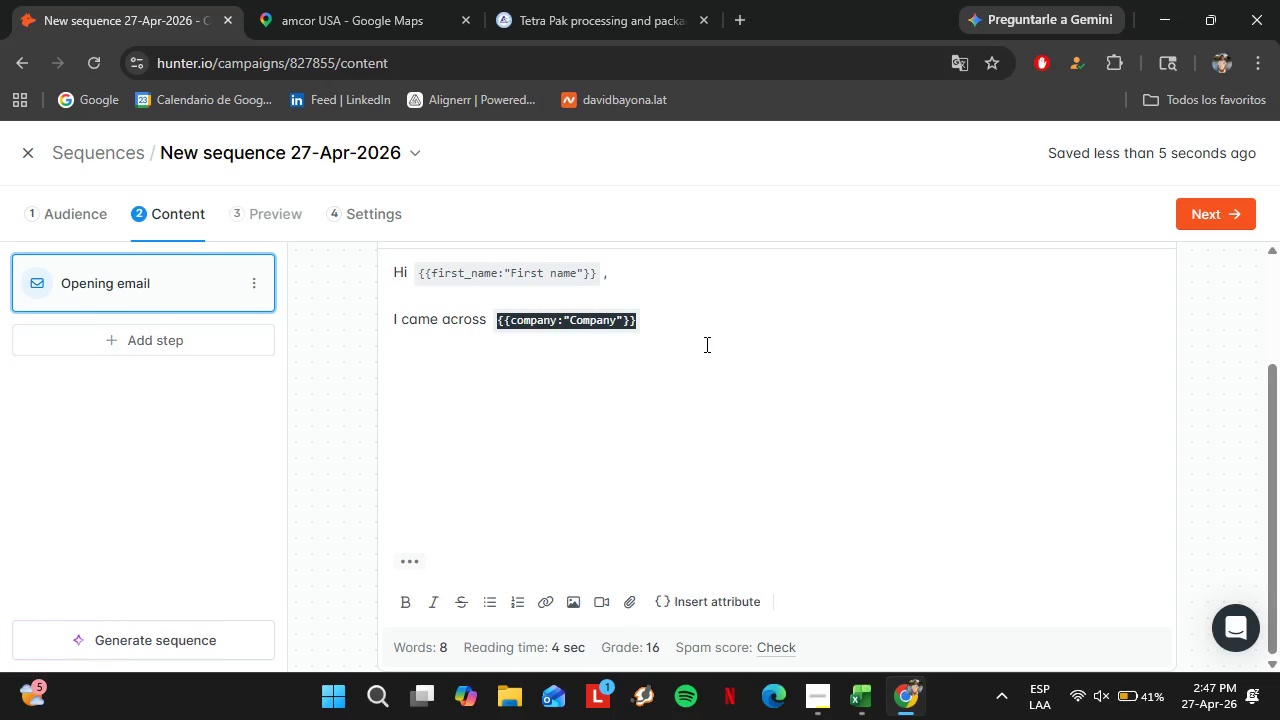 
left_click([705, 344])
 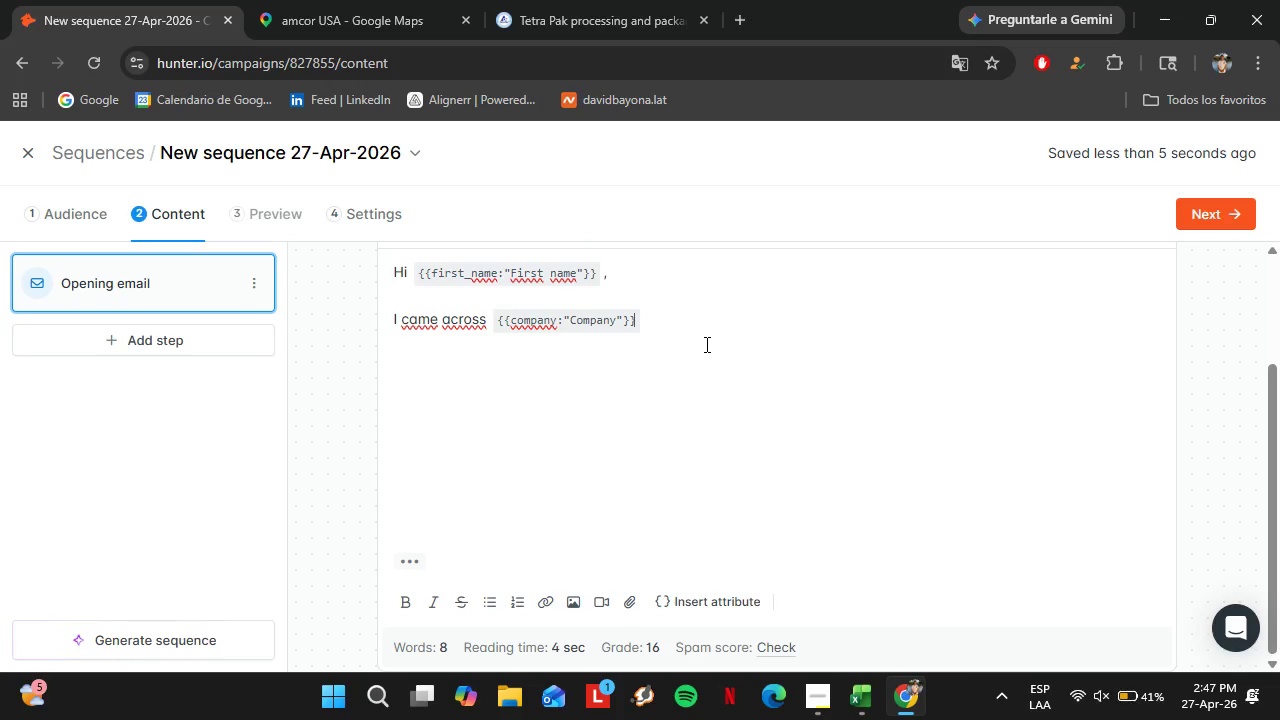 
type( while researching manufacturing operations in )
 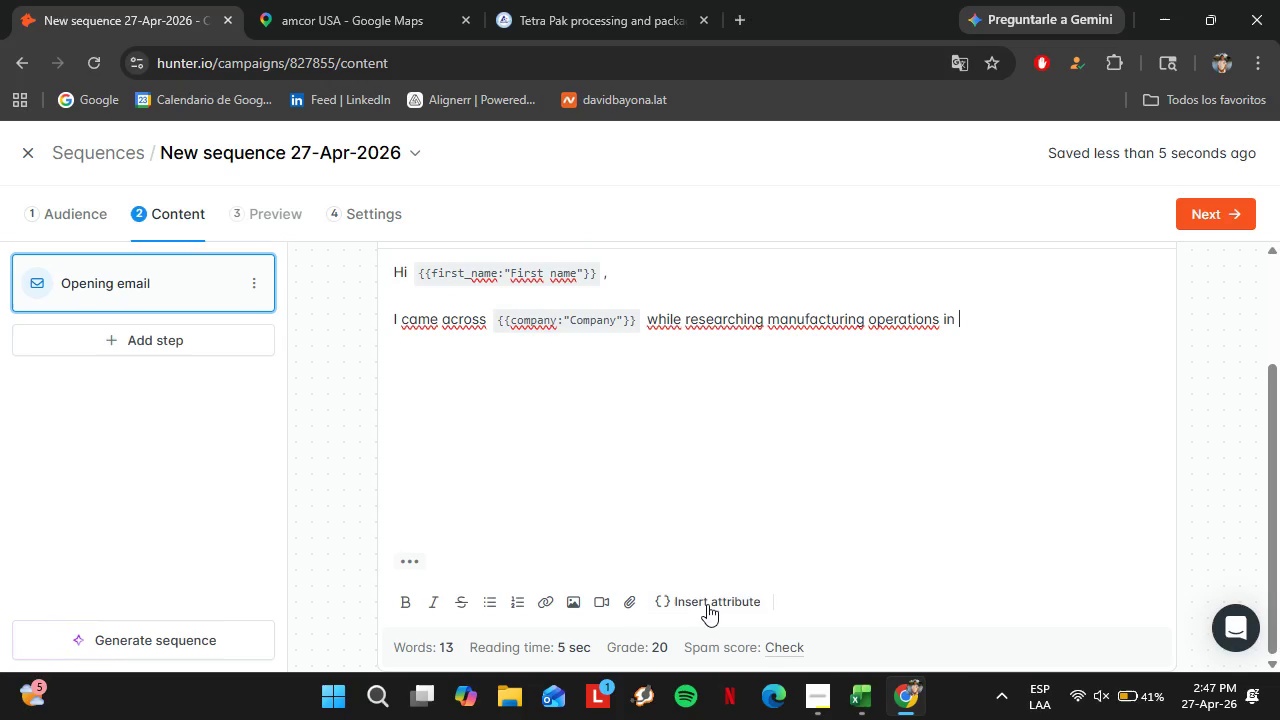 
left_click([699, 599])
 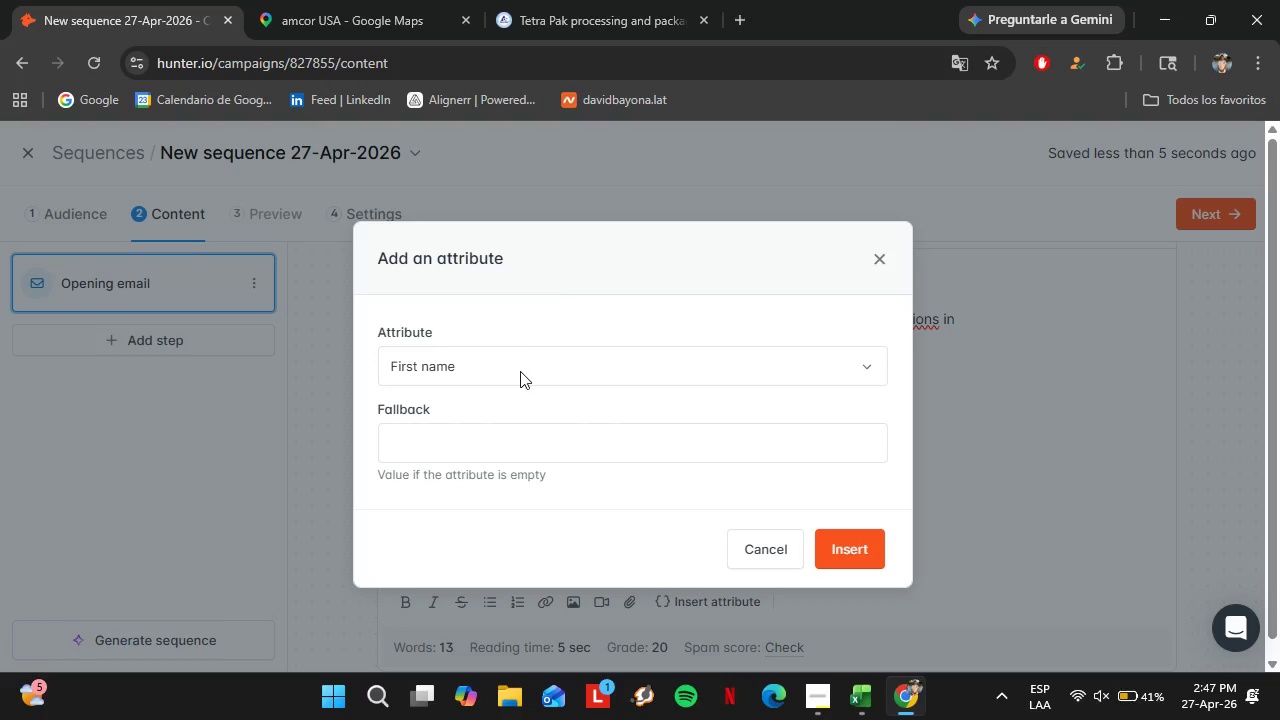 
left_click([520, 373])
 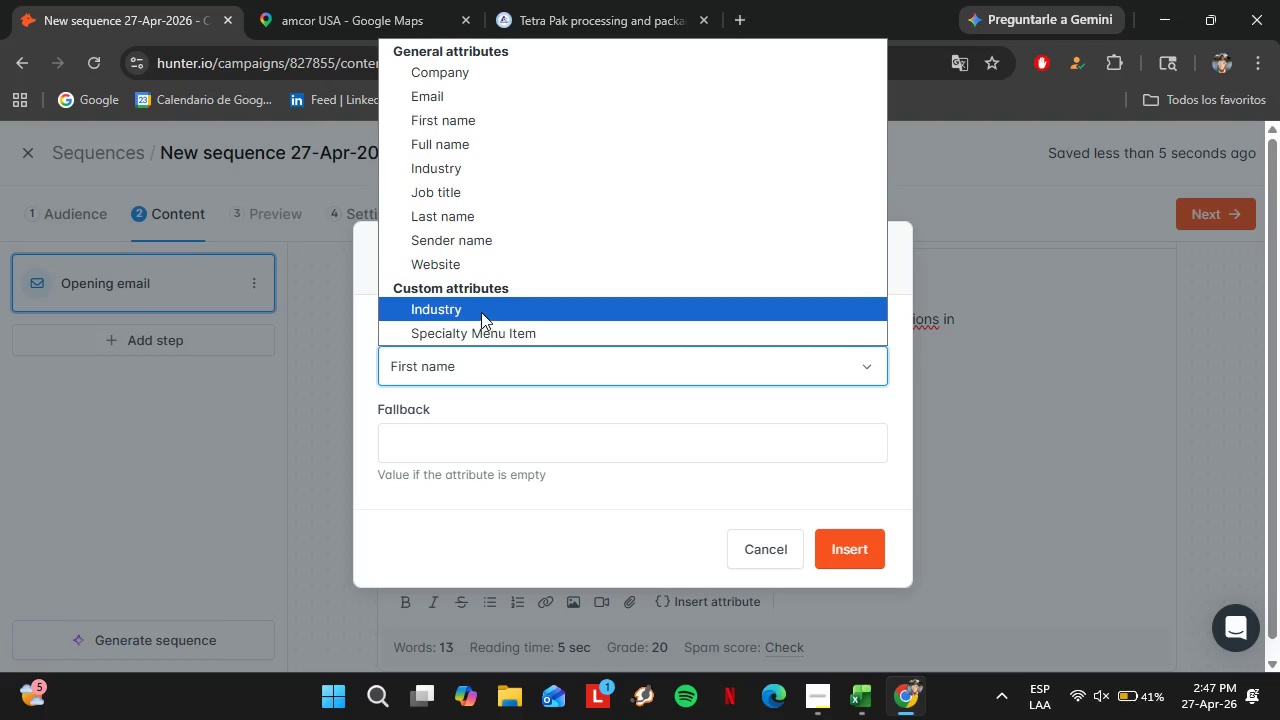 
left_click([481, 310])
 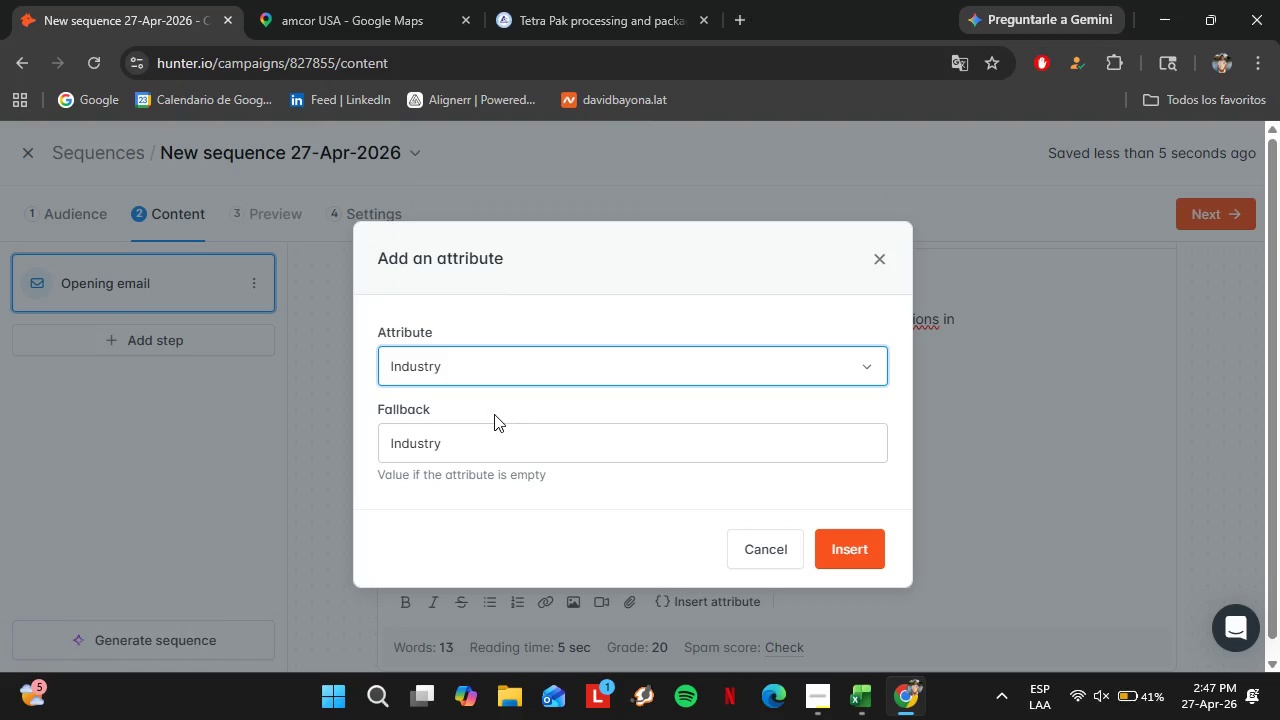 
left_click([1079, 335])
 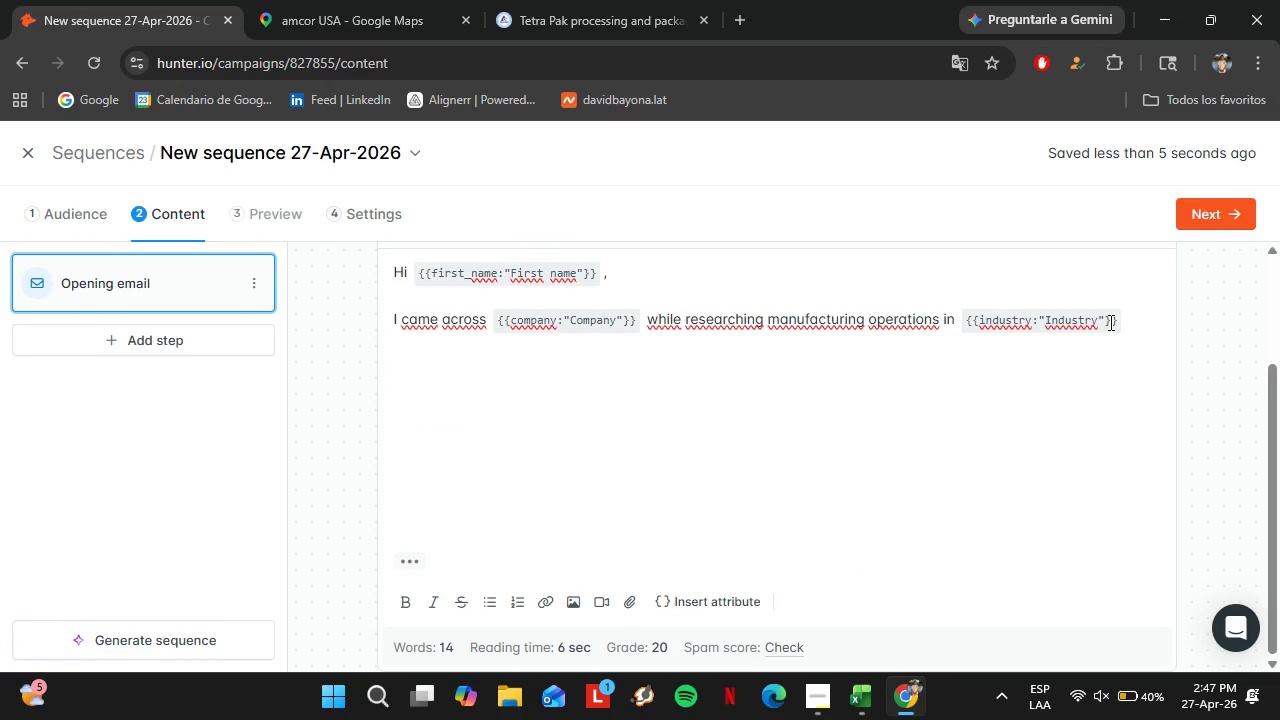 
type(, and wanted to share something that may be relevant to your team.)
 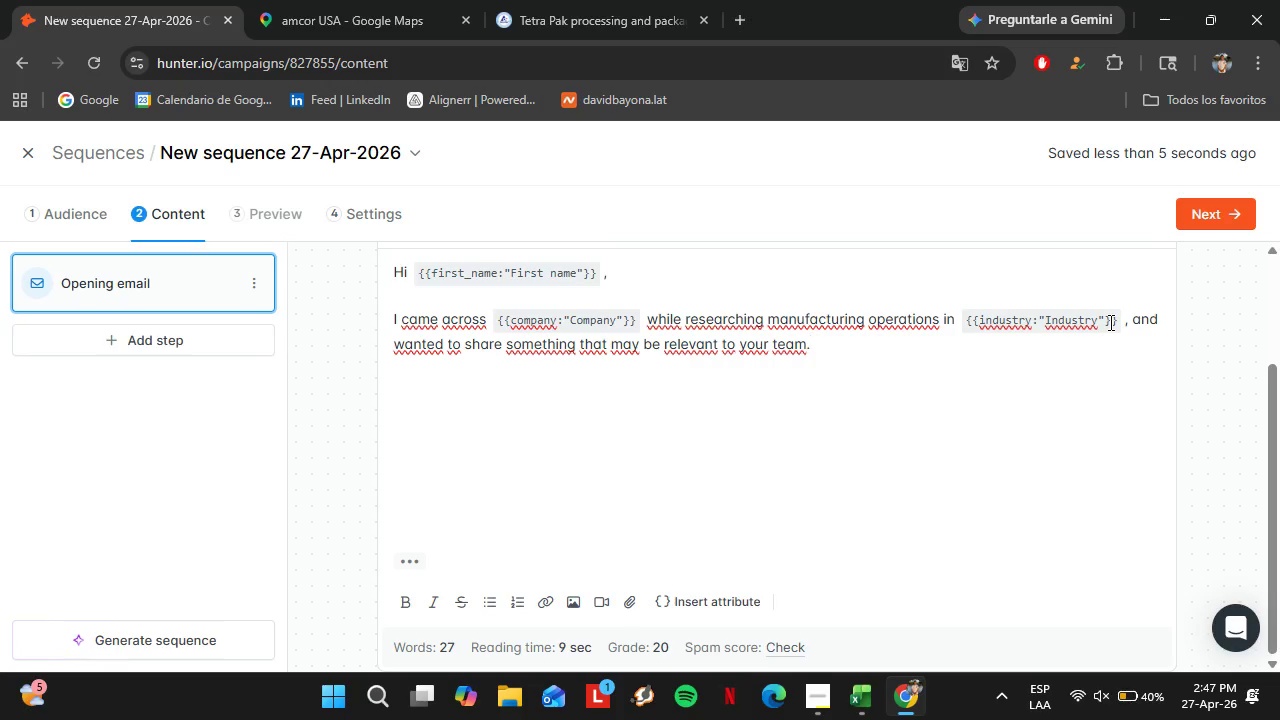 
key(Shift+Enter)
 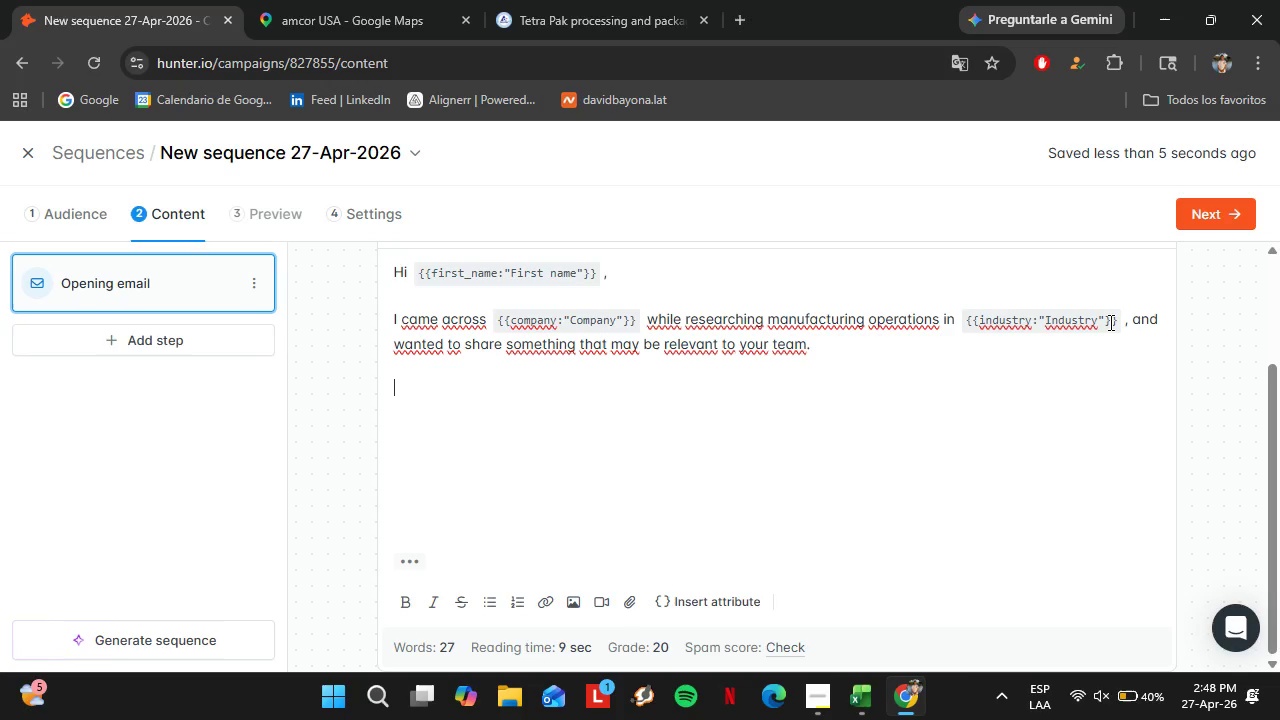 
key(Shift+Enter)
 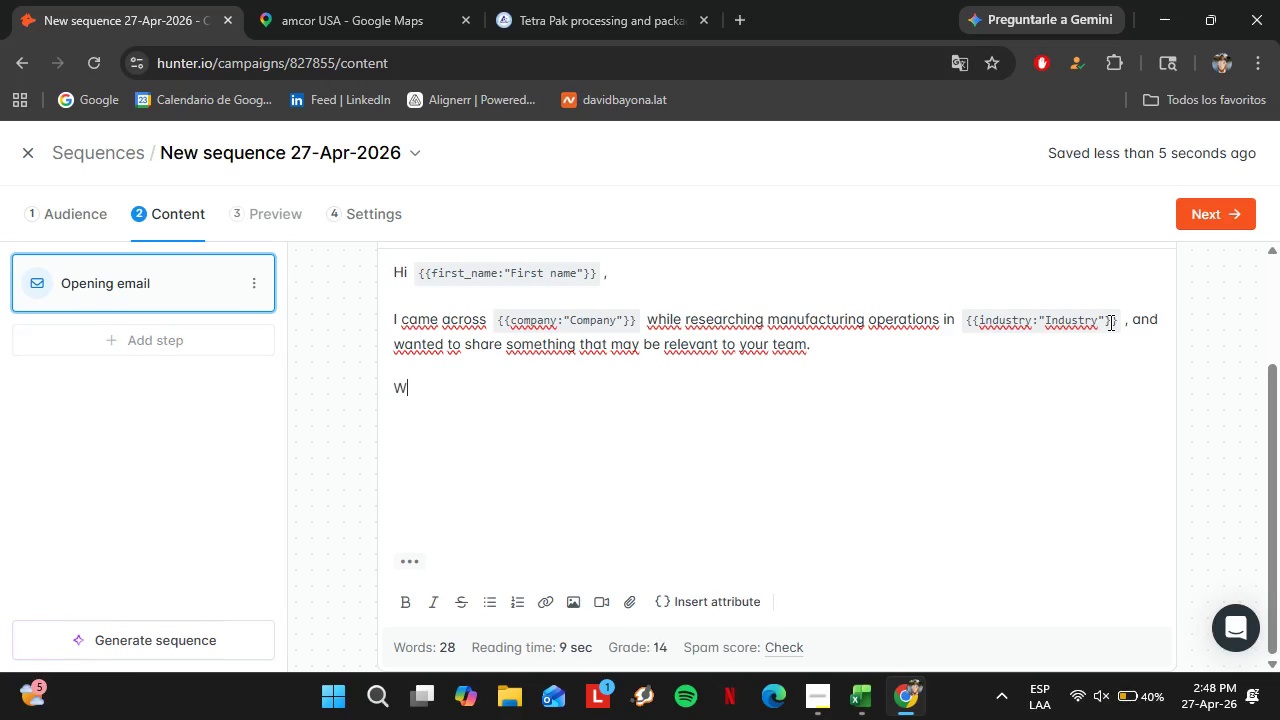 
type(We recentluy)
key(Backspace)
type( published a white paper on max)
 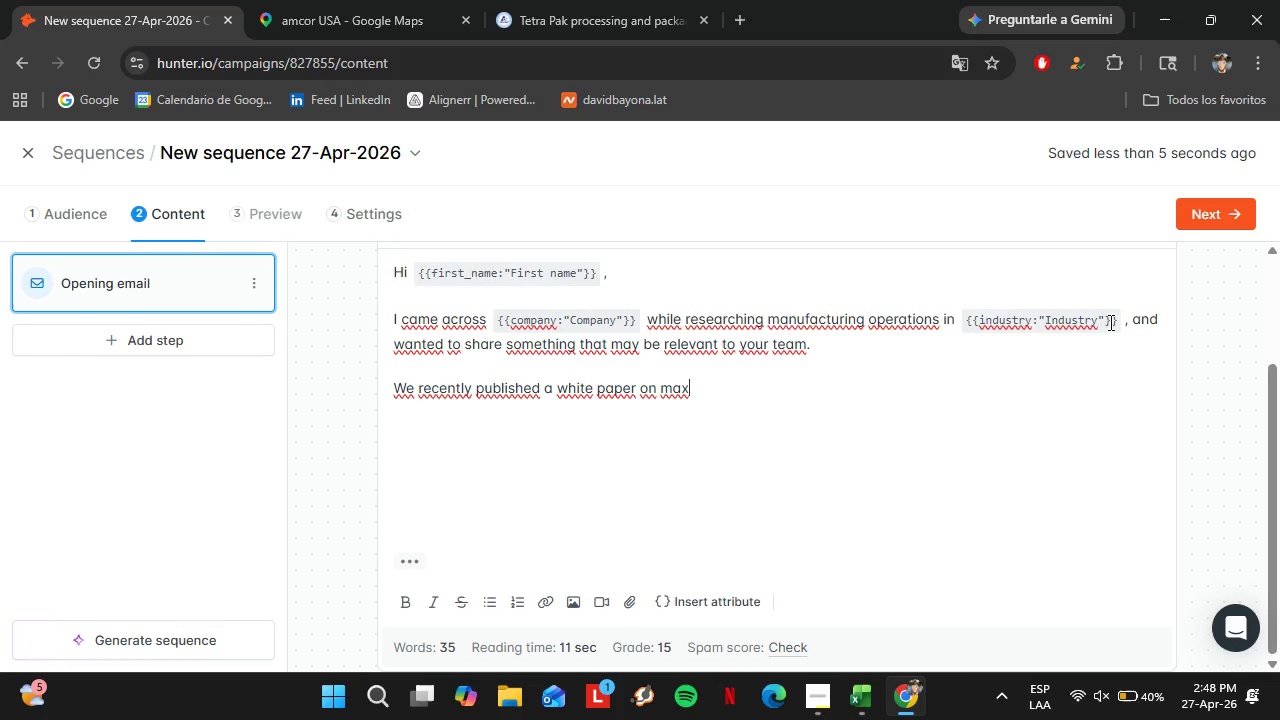 
type(iming ROI from industrial rooftop solar, specifically focusedon facilities with g)
key(Backspace)
type(high w)
key(Backspace)
type(energy demand.)
 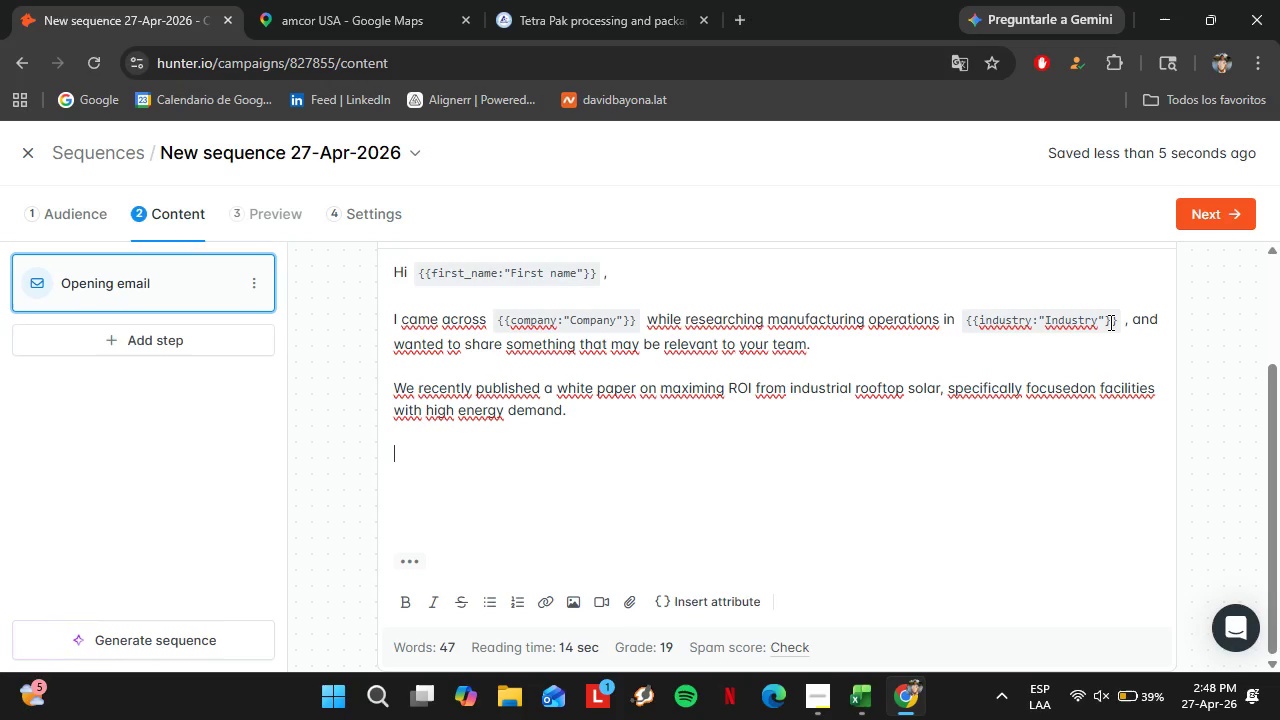 
key(Shift+Enter)
 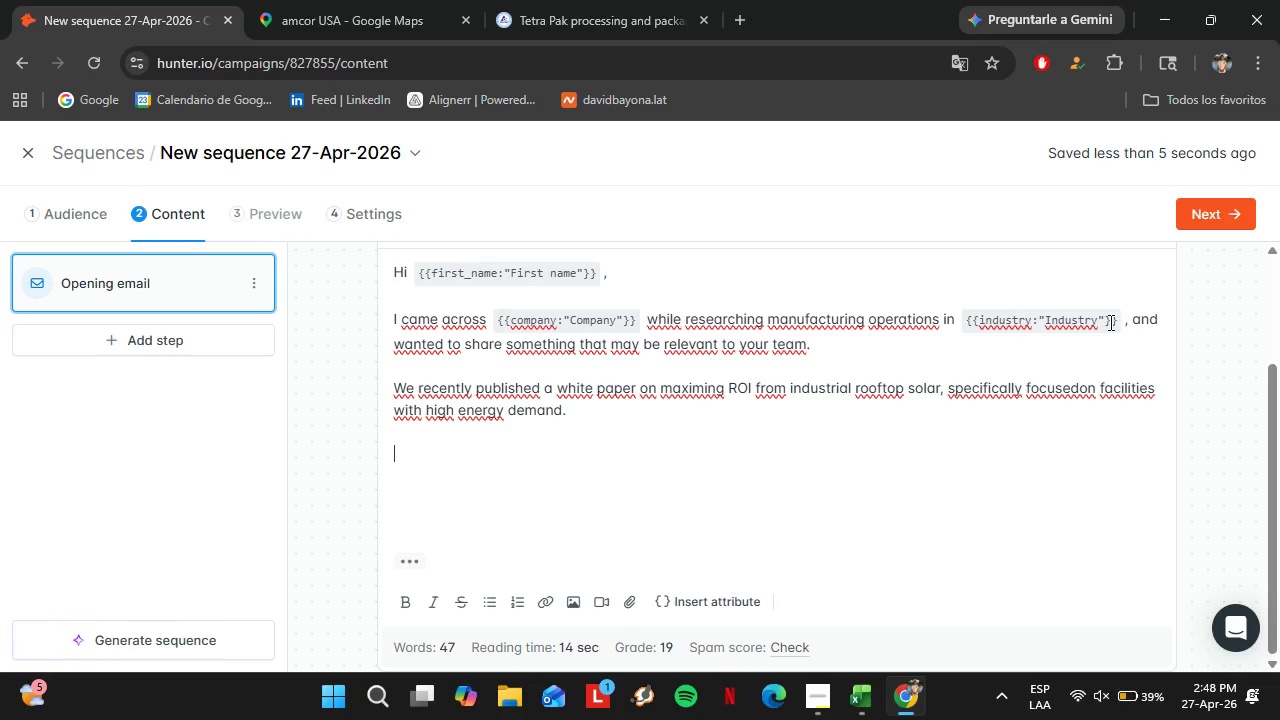 
key(Shift+Enter)
 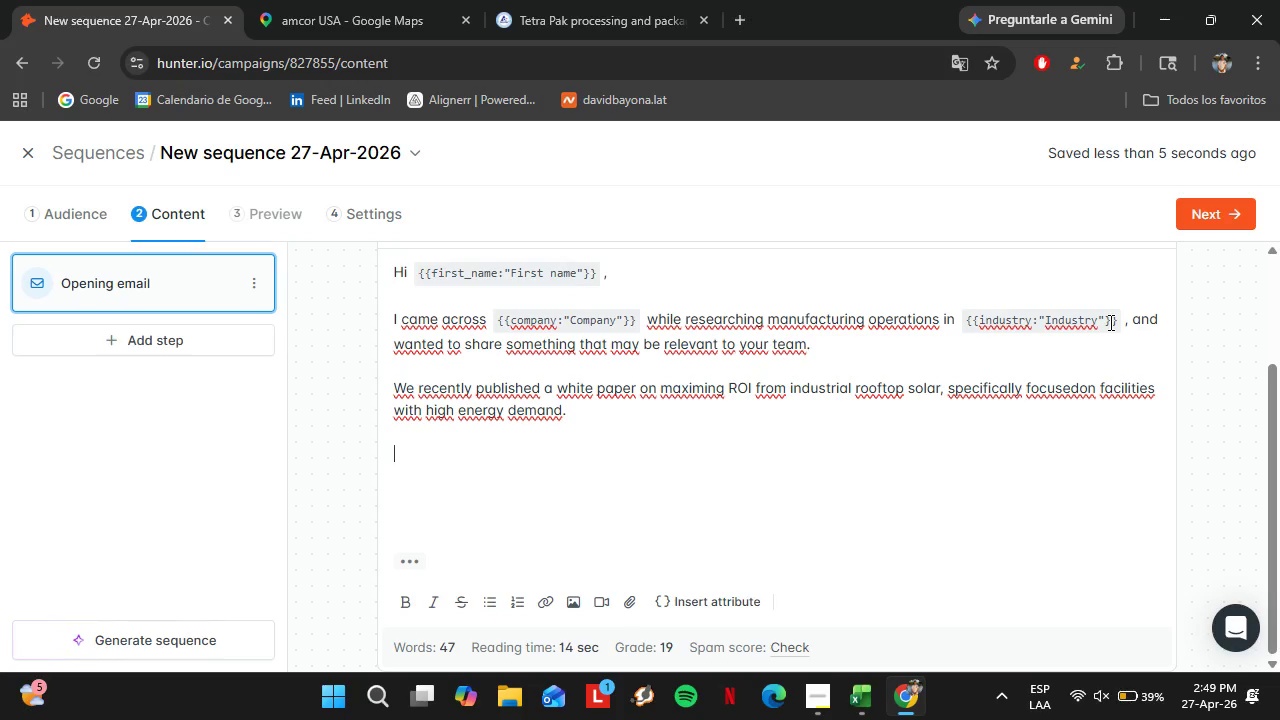 
type(Given your role in operations, I th)
 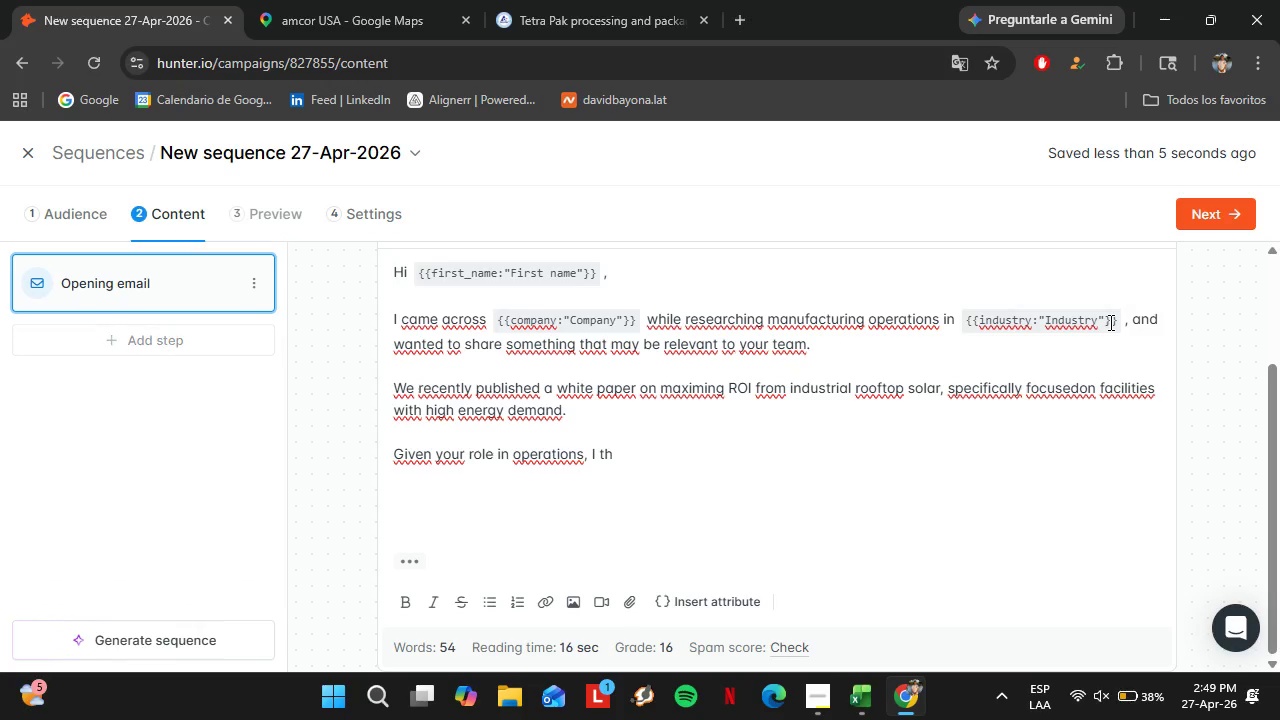 
type(ought it could providfe)
key(Backspace)
key(Backspace)
type(e a few practical )
 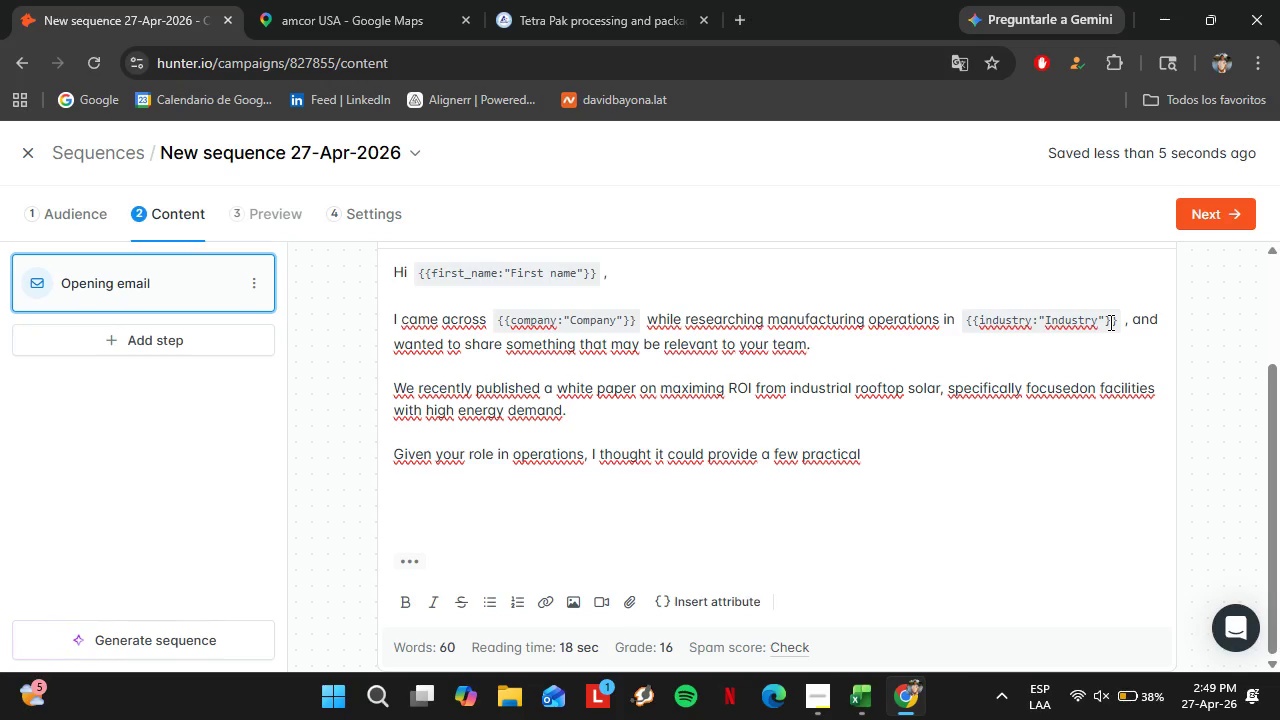 
type(insights around cost reducy)
key(Backspace)
type(tion and long-ter,)
key(Backspace)
type(m efficiency.)
 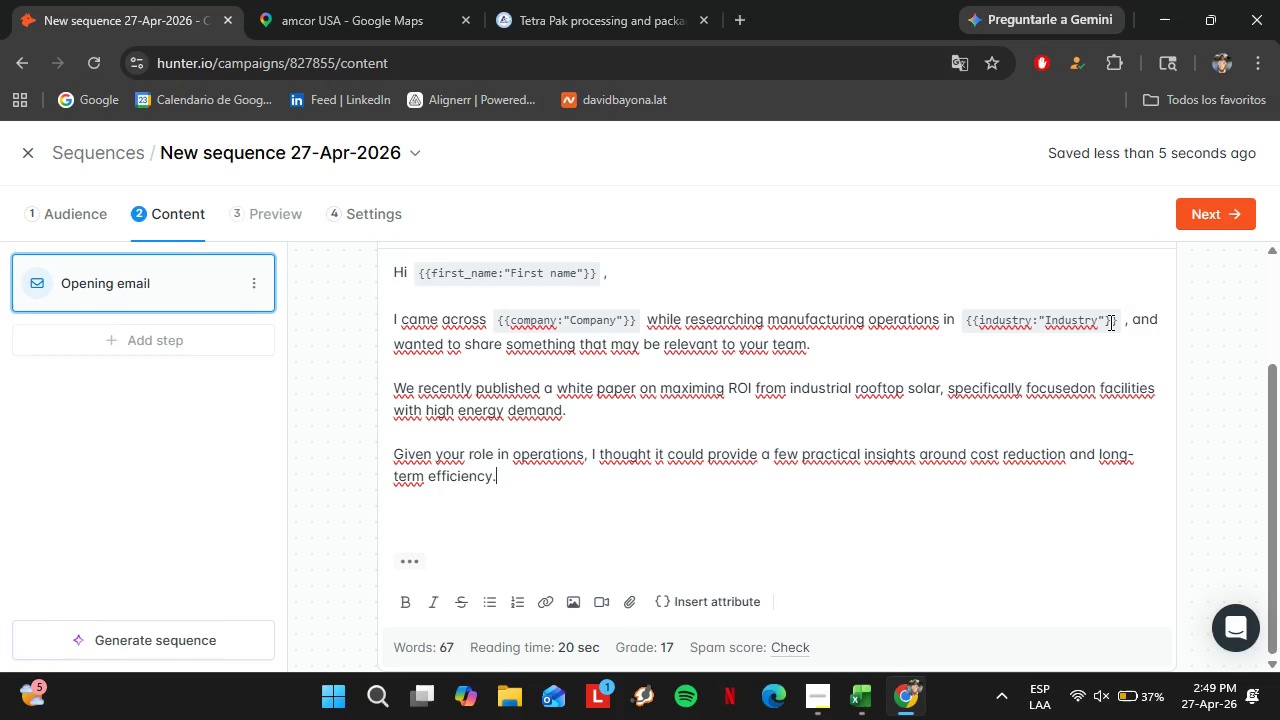 
key(Shift+Enter)
 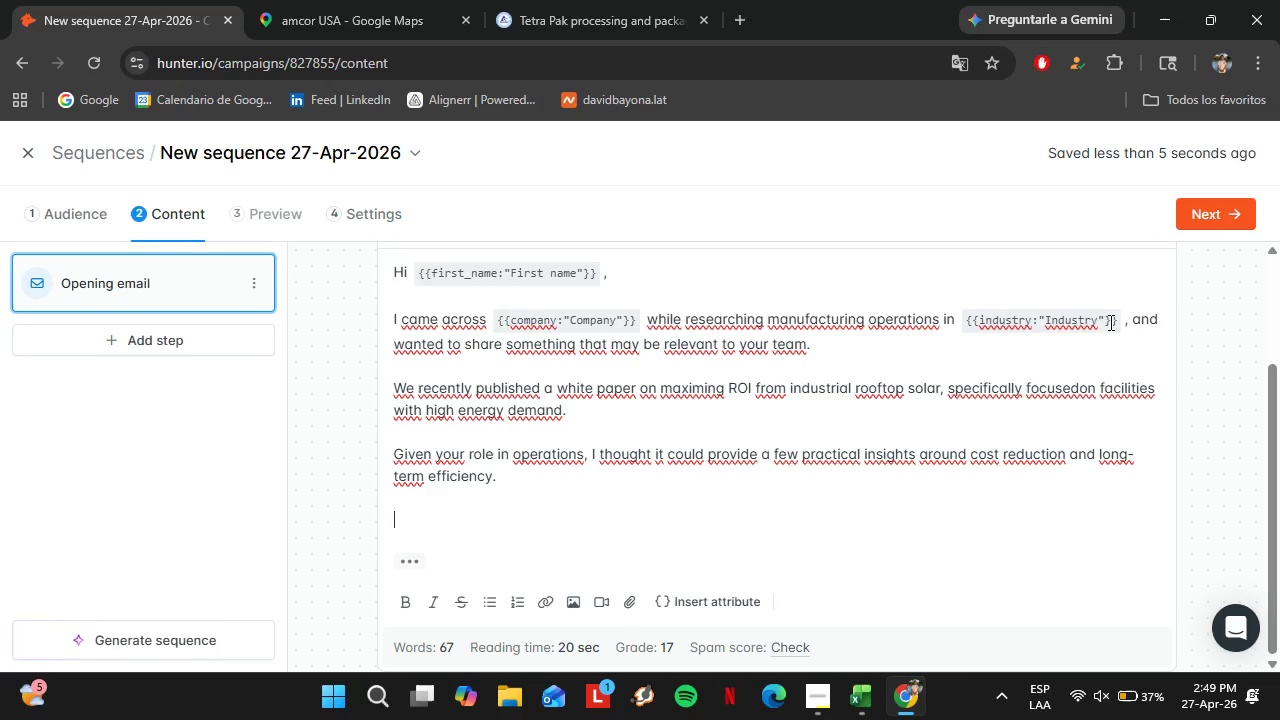 
key(Shift+Enter)
 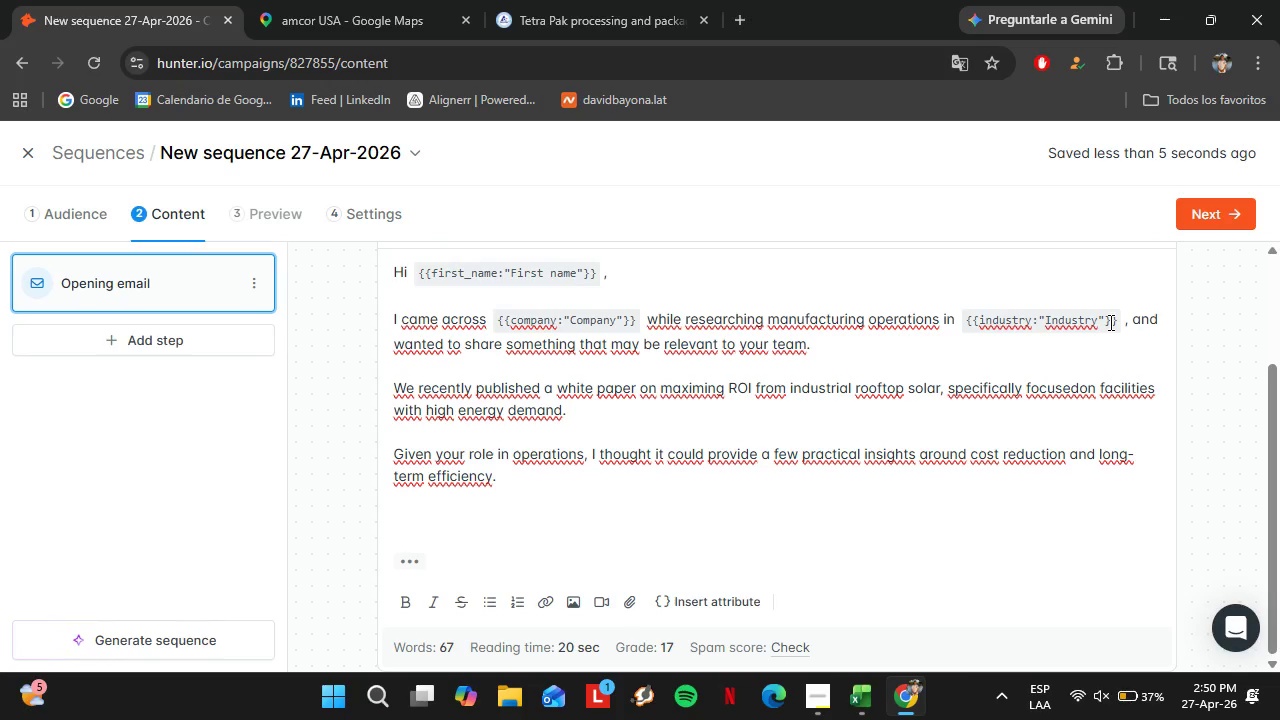 
wait(6.78)
 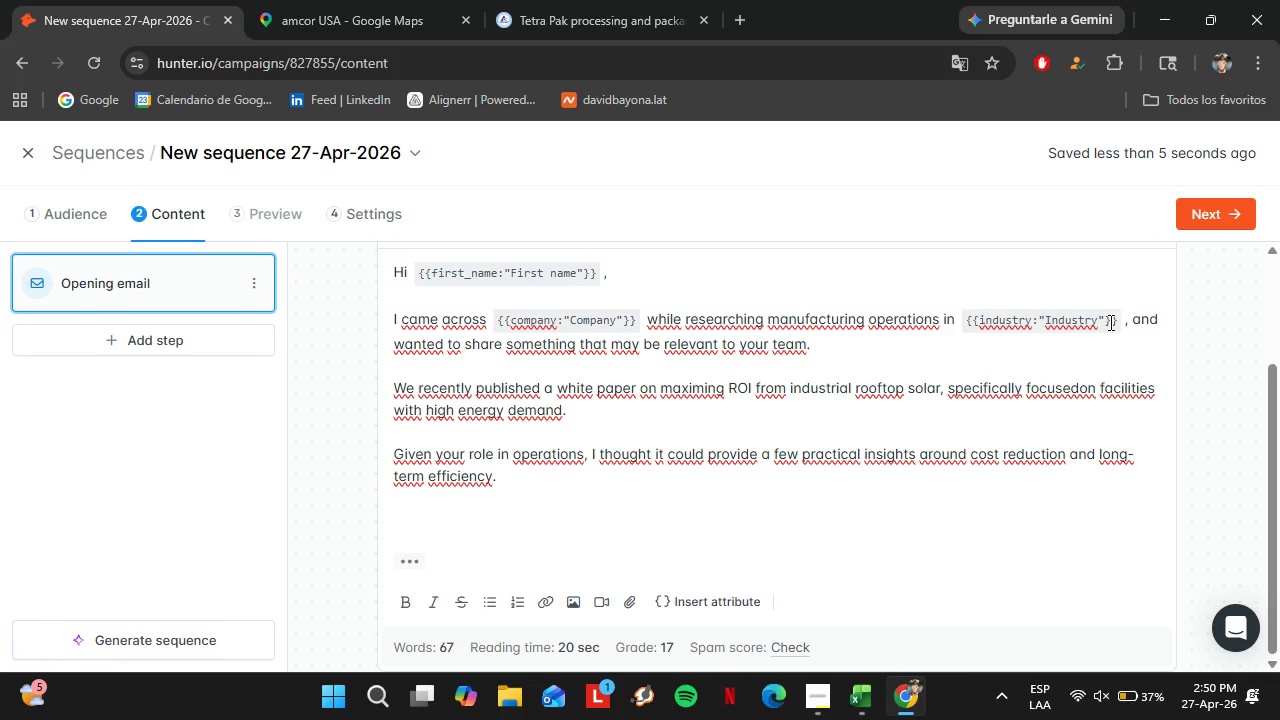 
hold_key(key=ShiftLeft, duration=2.17)
 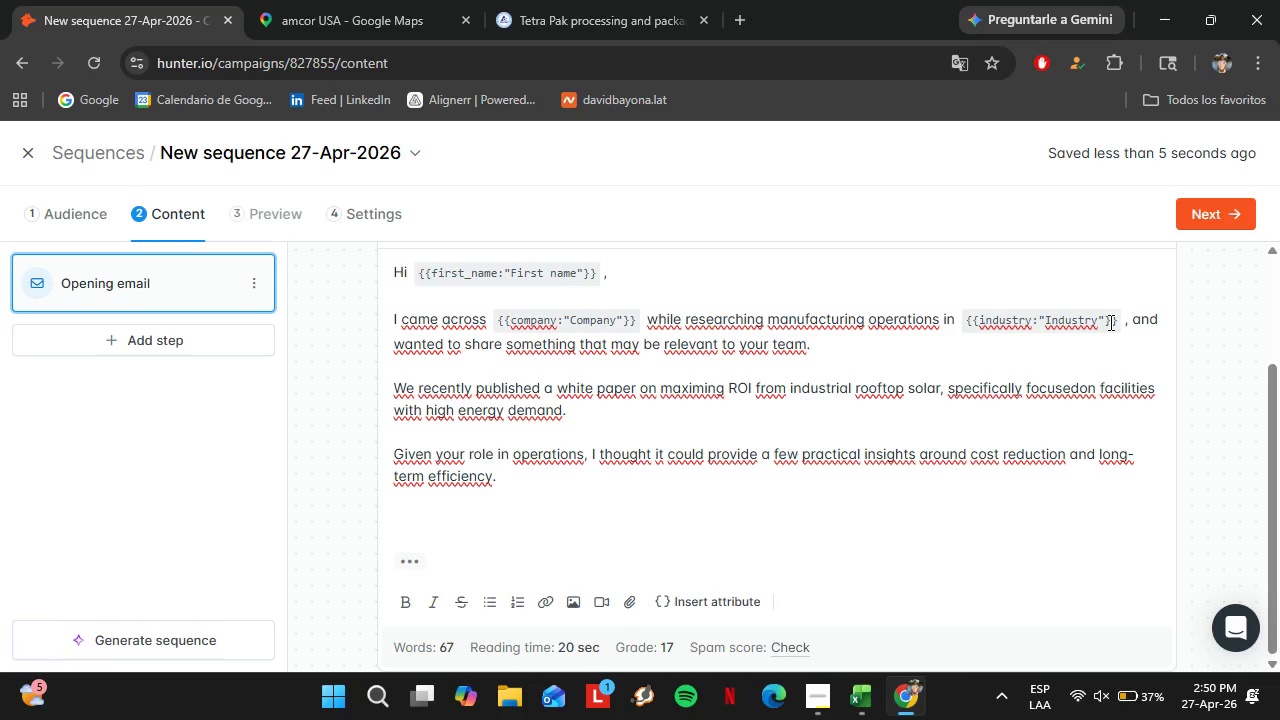 
type(If it[s )
 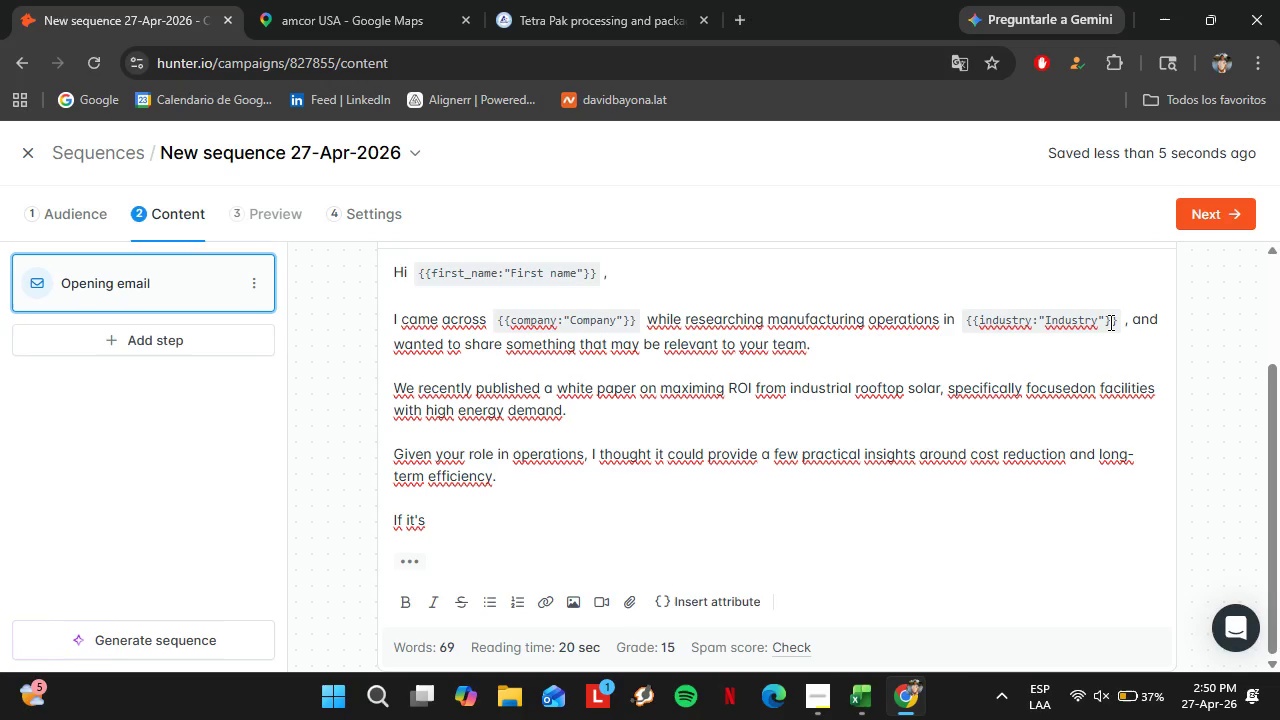 
type(relevant, i[d be happy)
 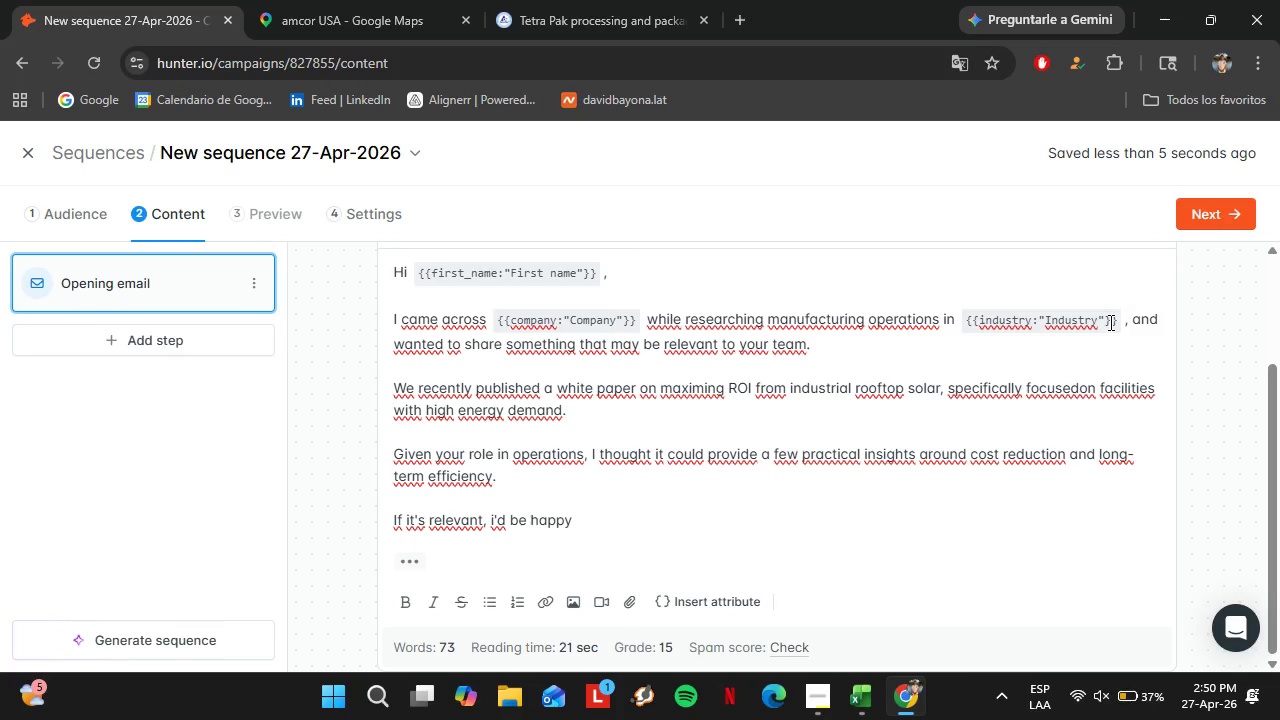 
key(ArrowLeft)
 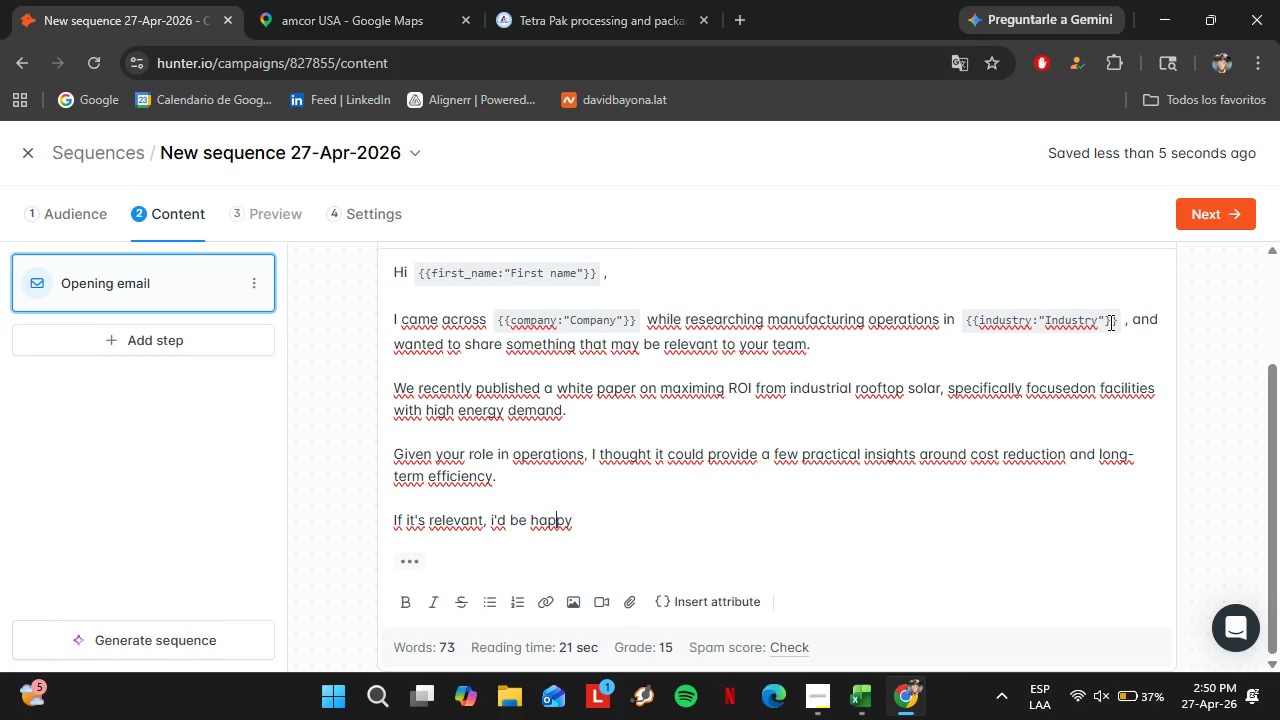 
hold_key(key=ArrowLeft, duration=0.67)
 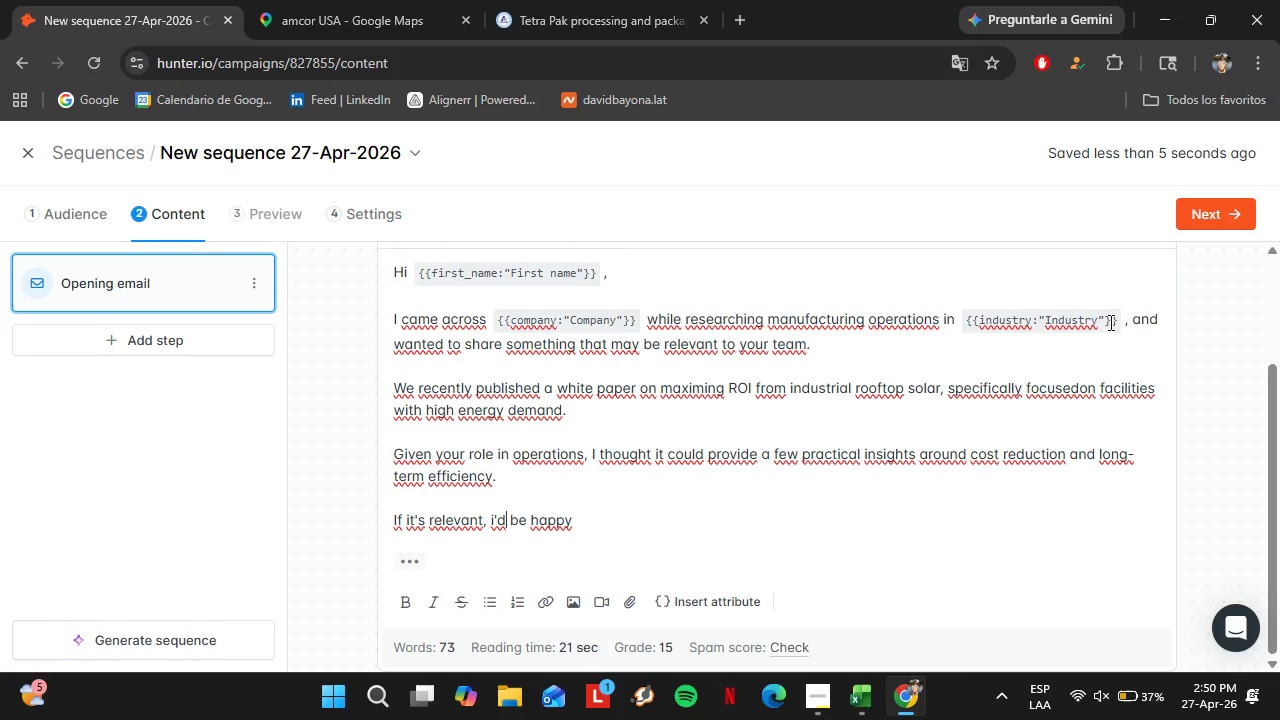 
key(ArrowLeft)
 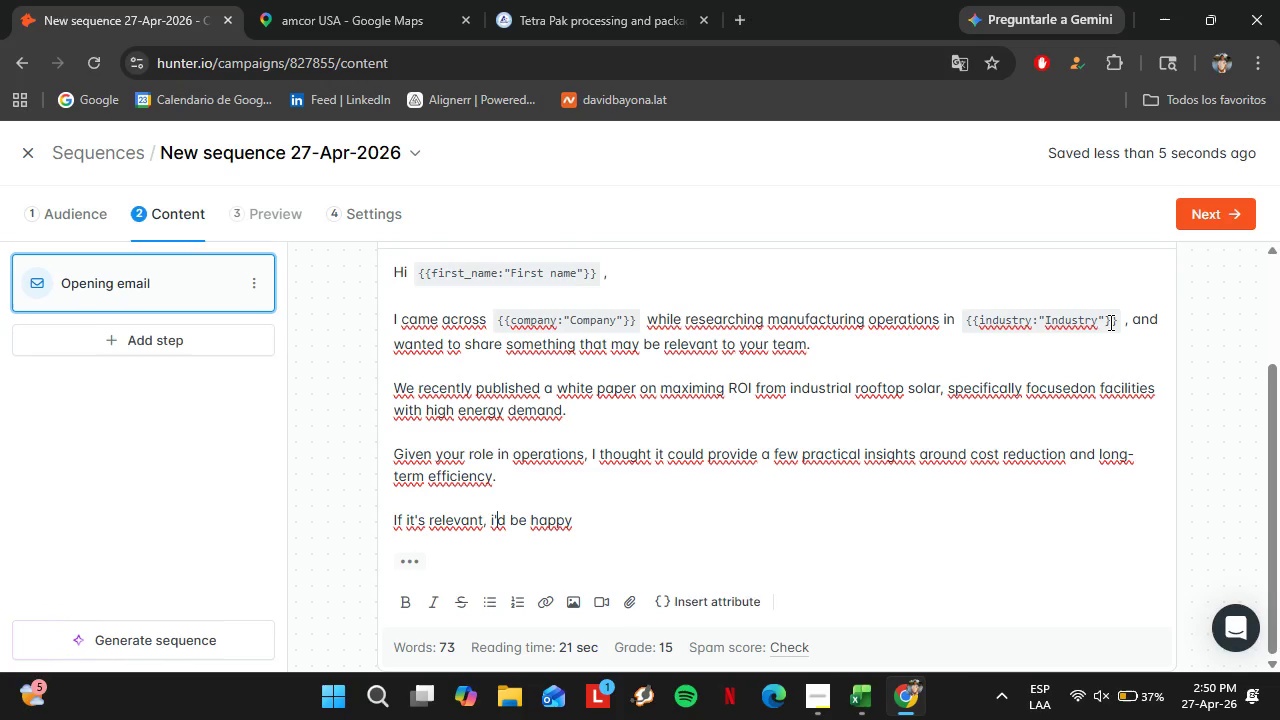 
key(ArrowLeft)
 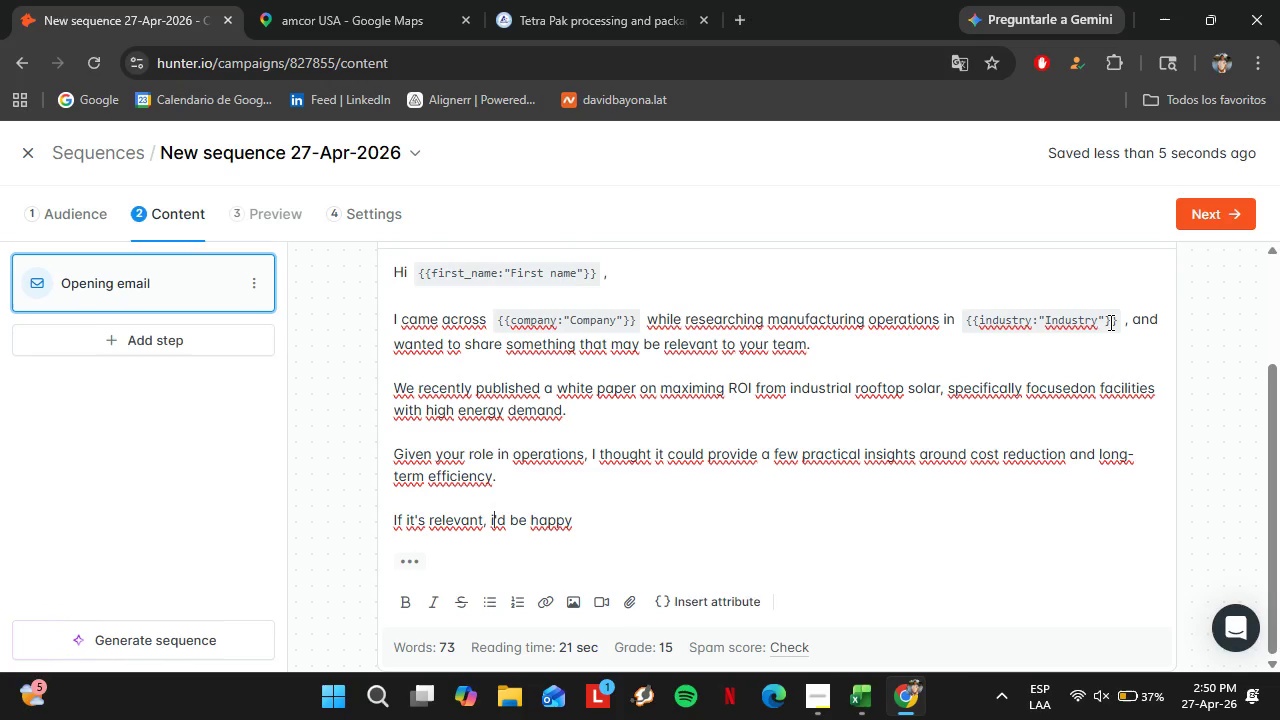 
key(ArrowLeft)
 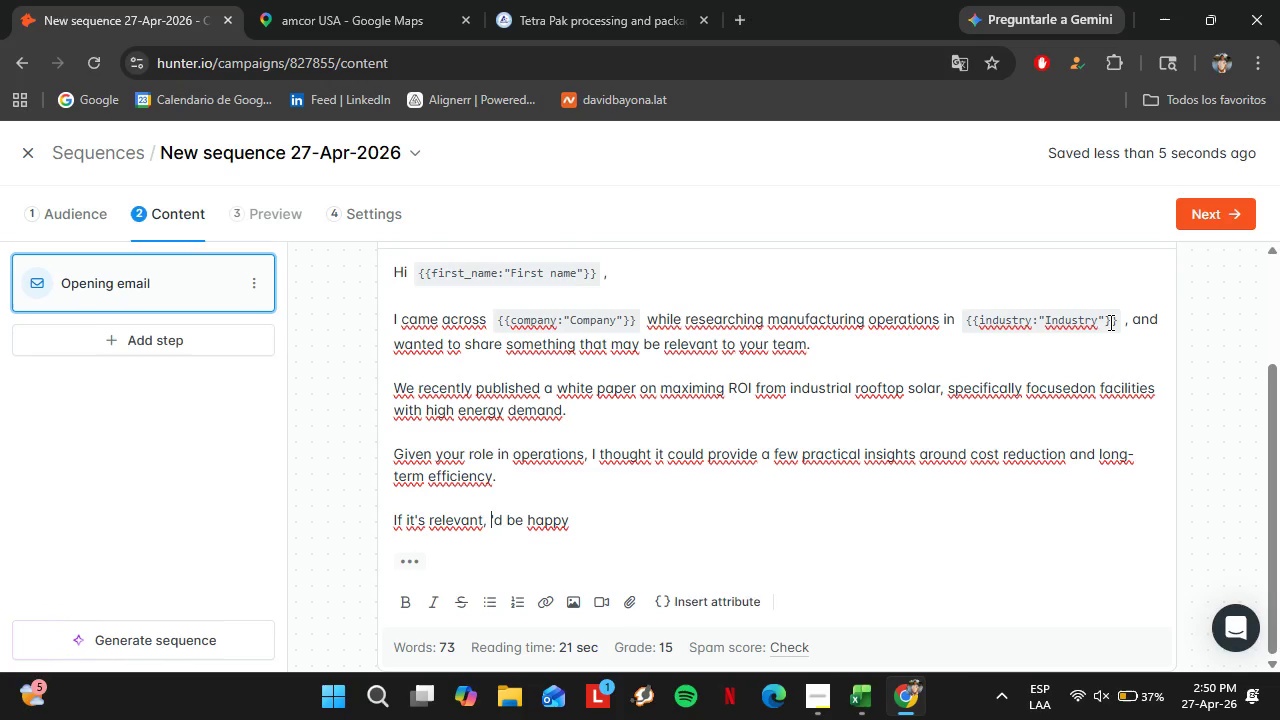 
key(Backspace)
 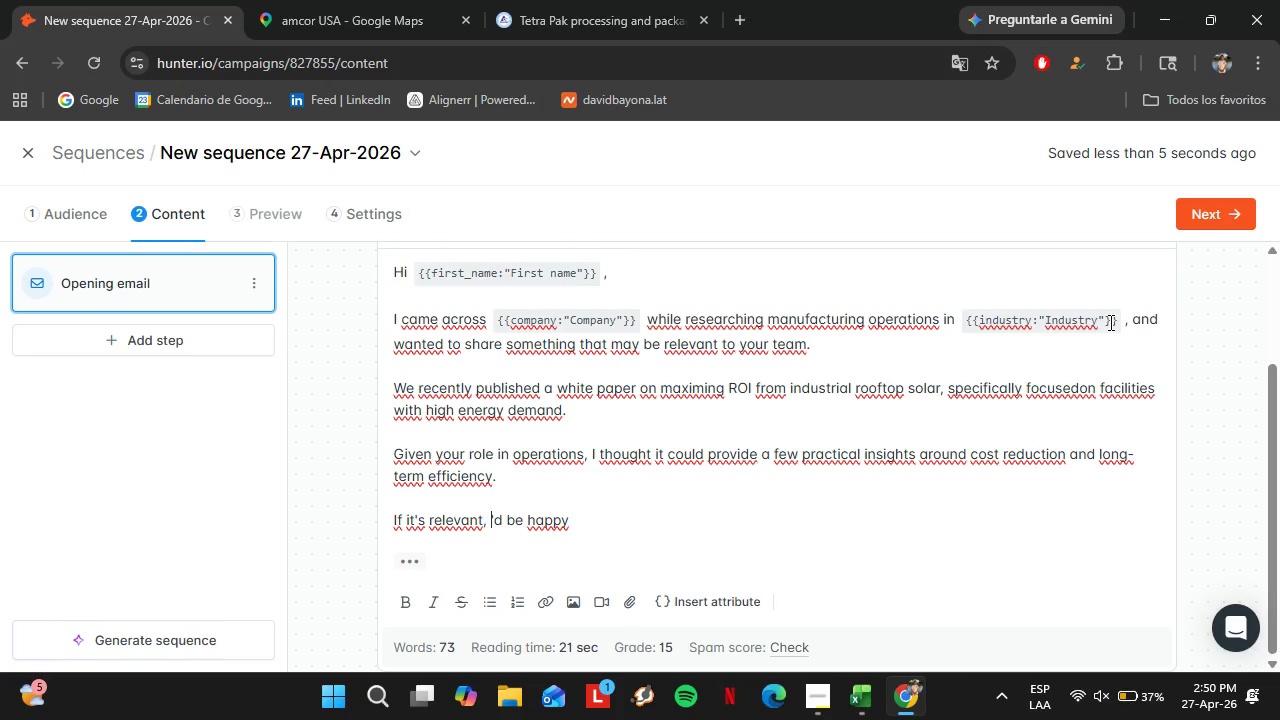 
key(Shift+I)
 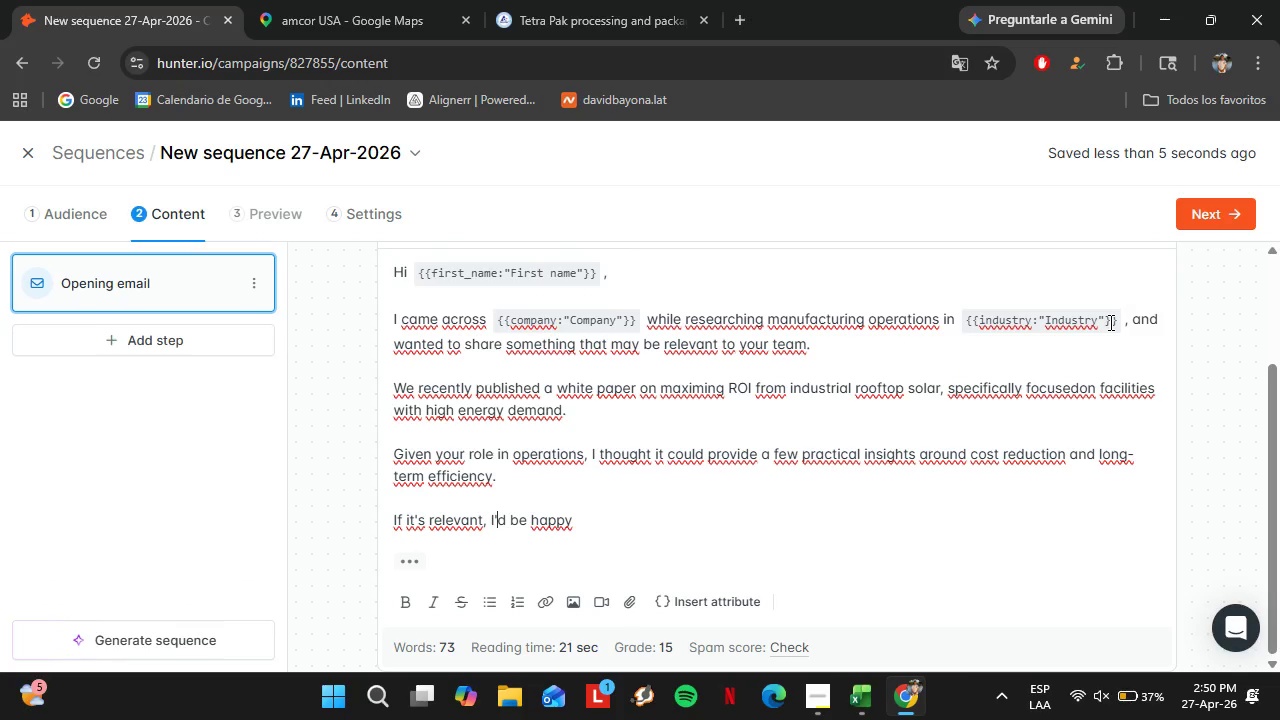 
hold_key(key=ArrowRight, duration=0.7)
 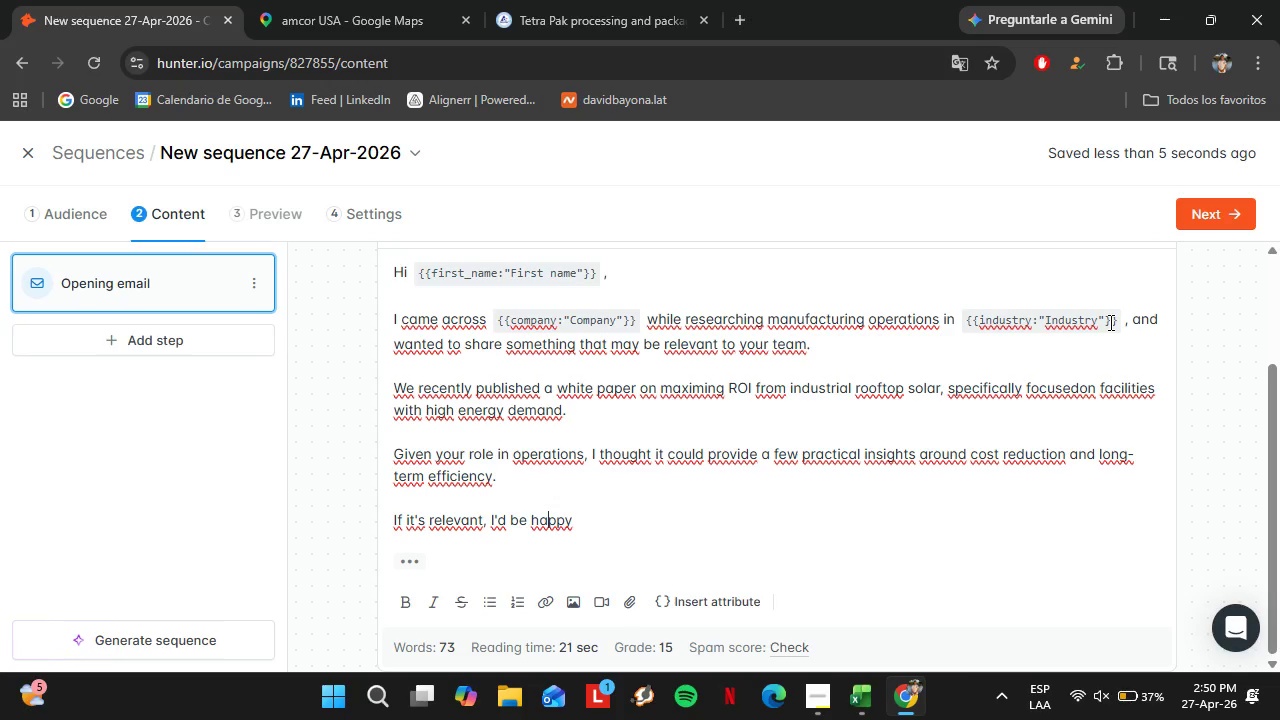 
wait(11.53)
 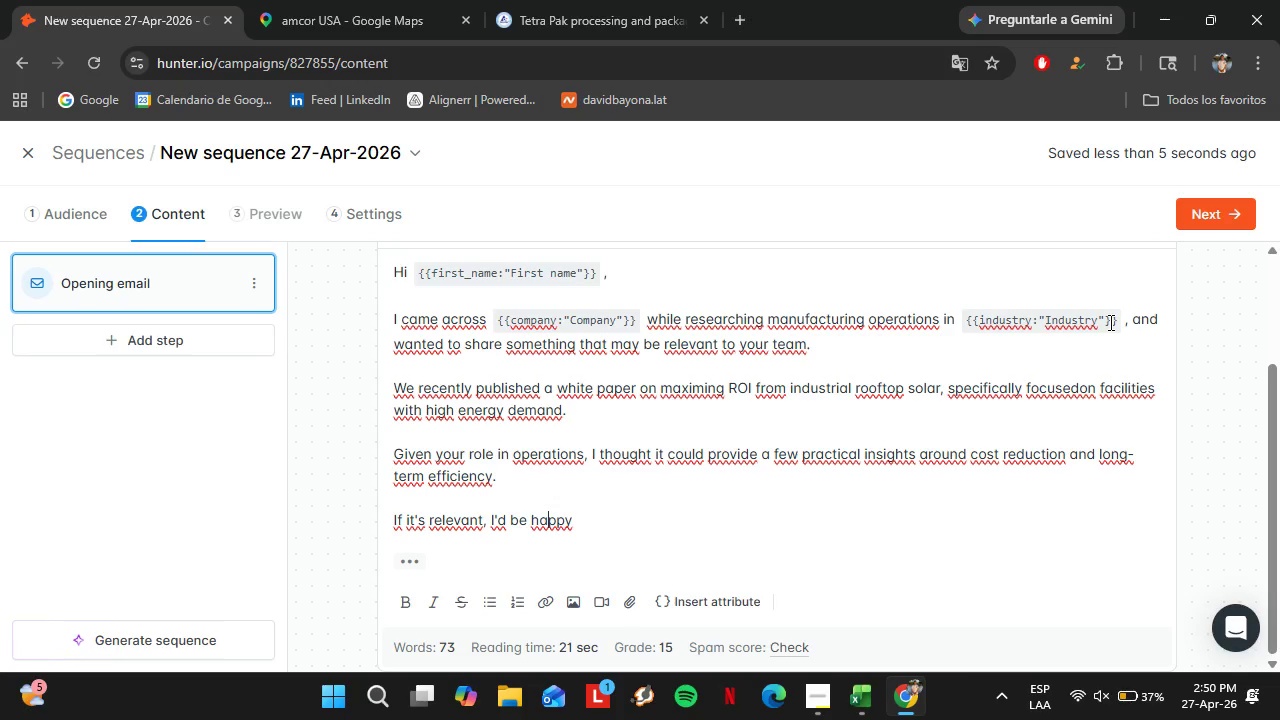 
key(ArrowRight)
 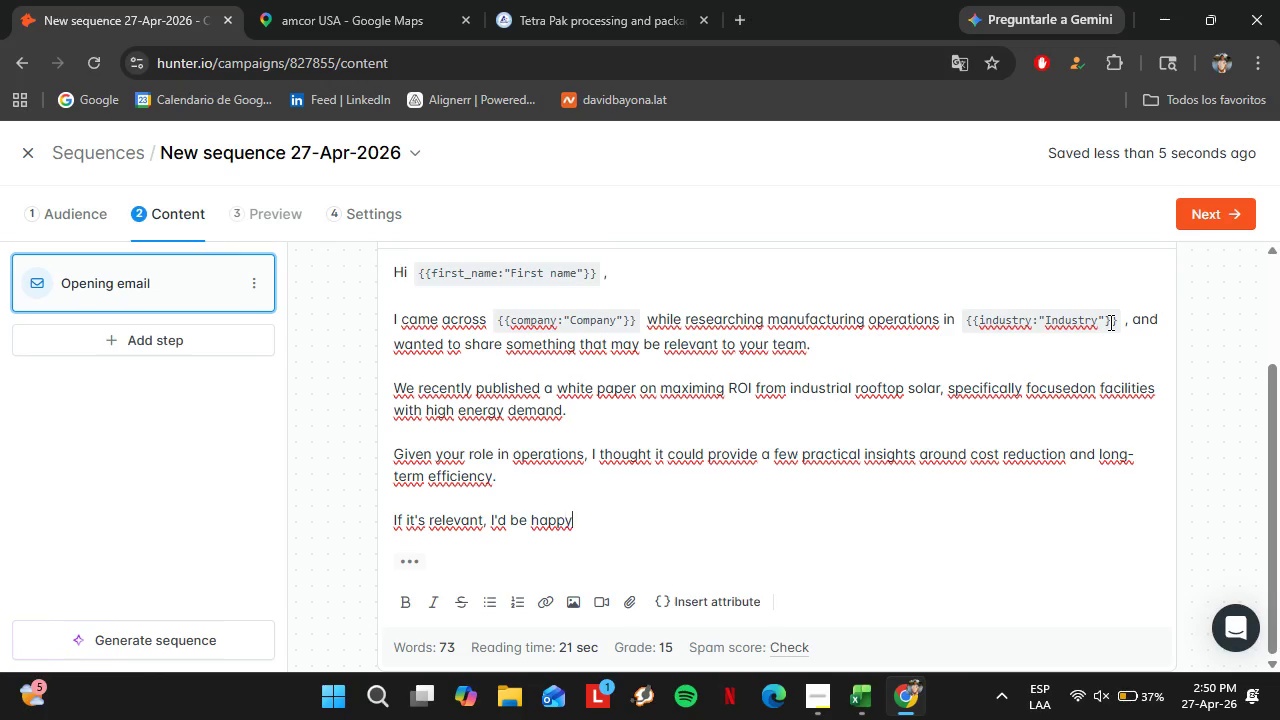 
key(ArrowRight)
 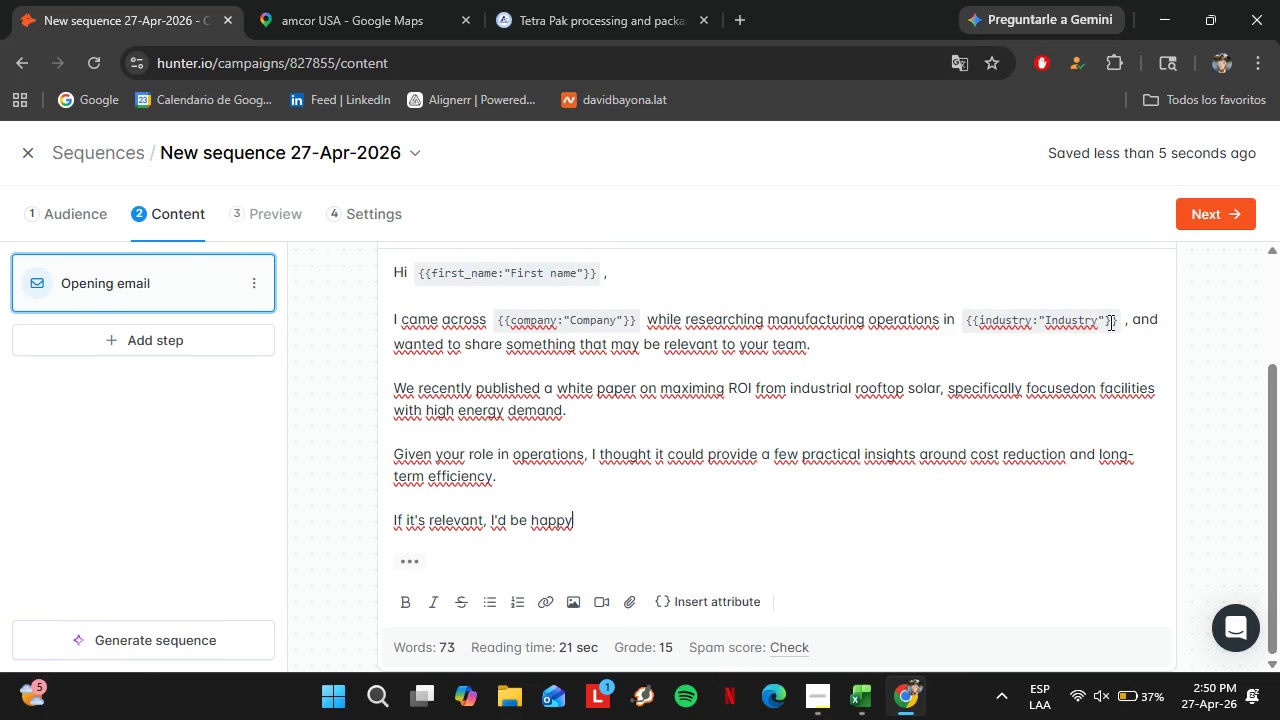 
key(ArrowRight)
 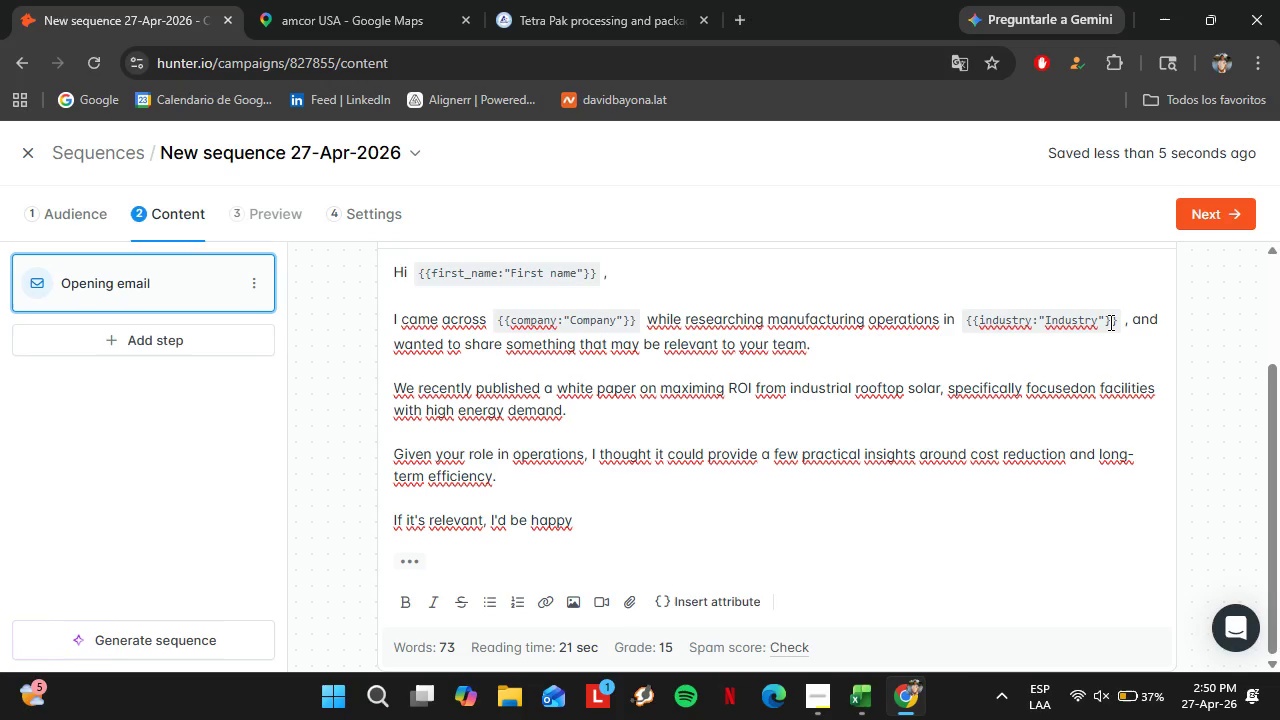 
type( to hear your thoughts.)
 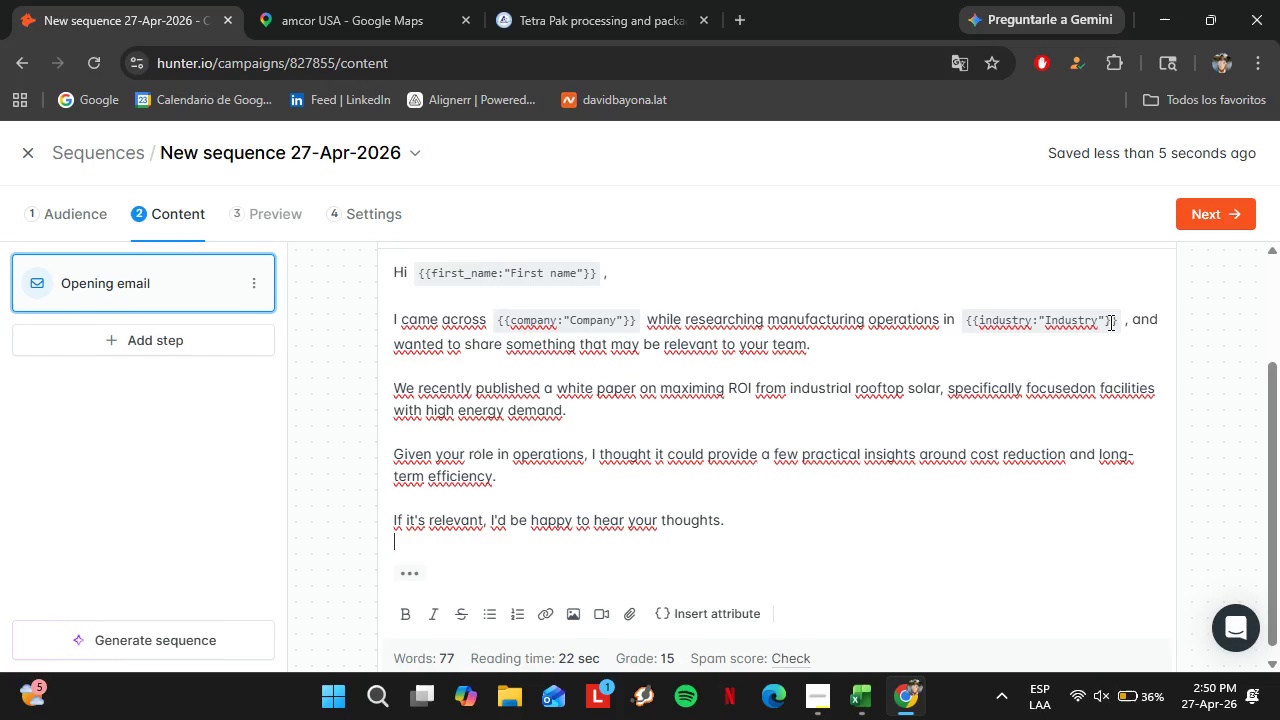 
key(Shift+Enter)
 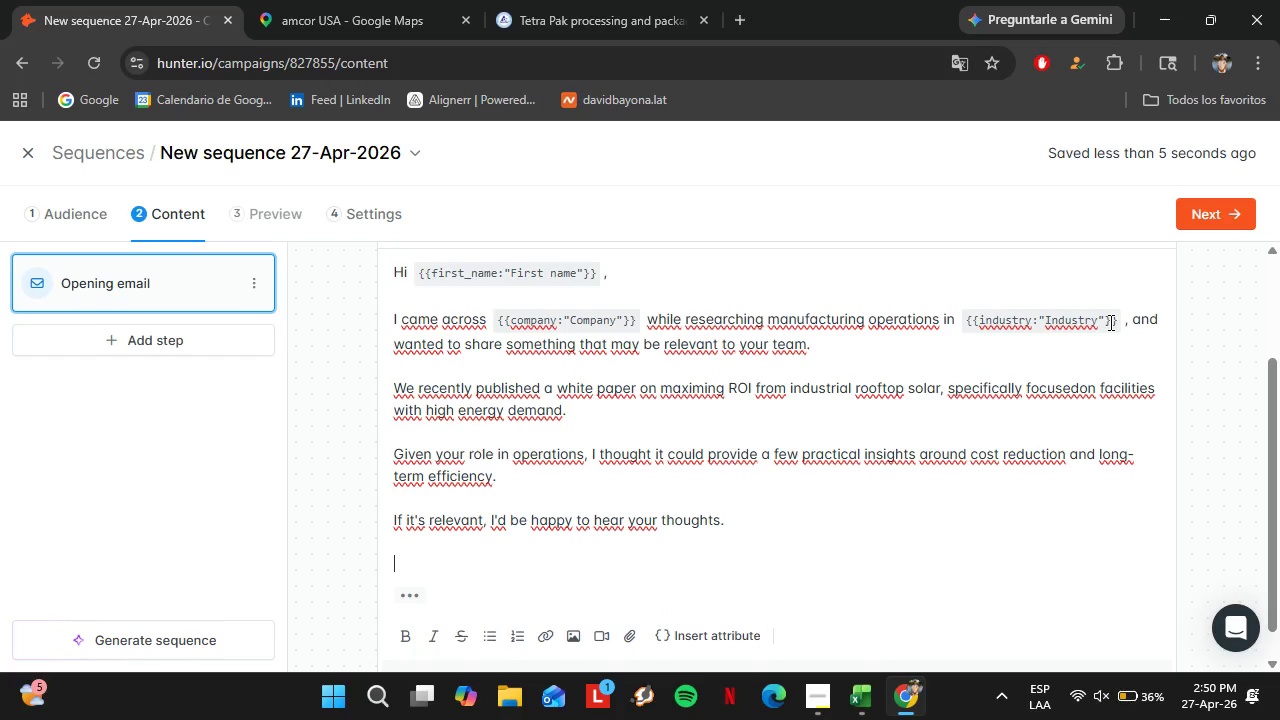 
key(Shift+Enter)
 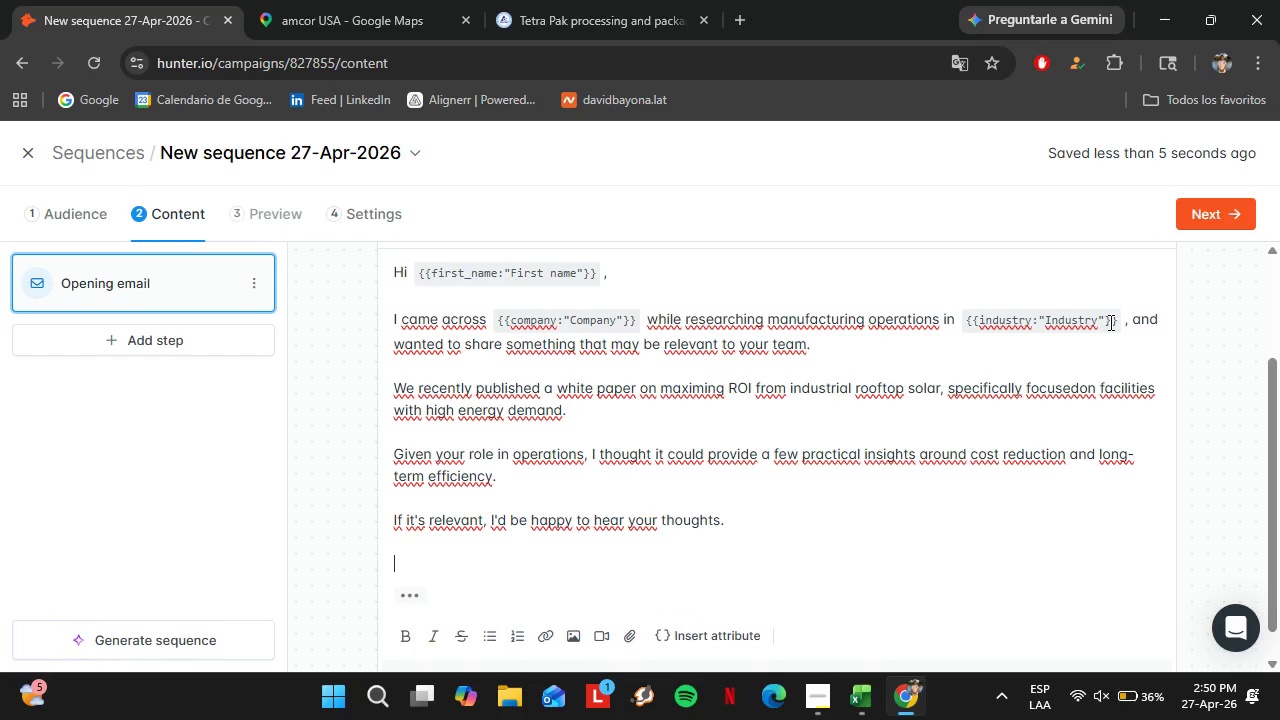 
type(Best, )
 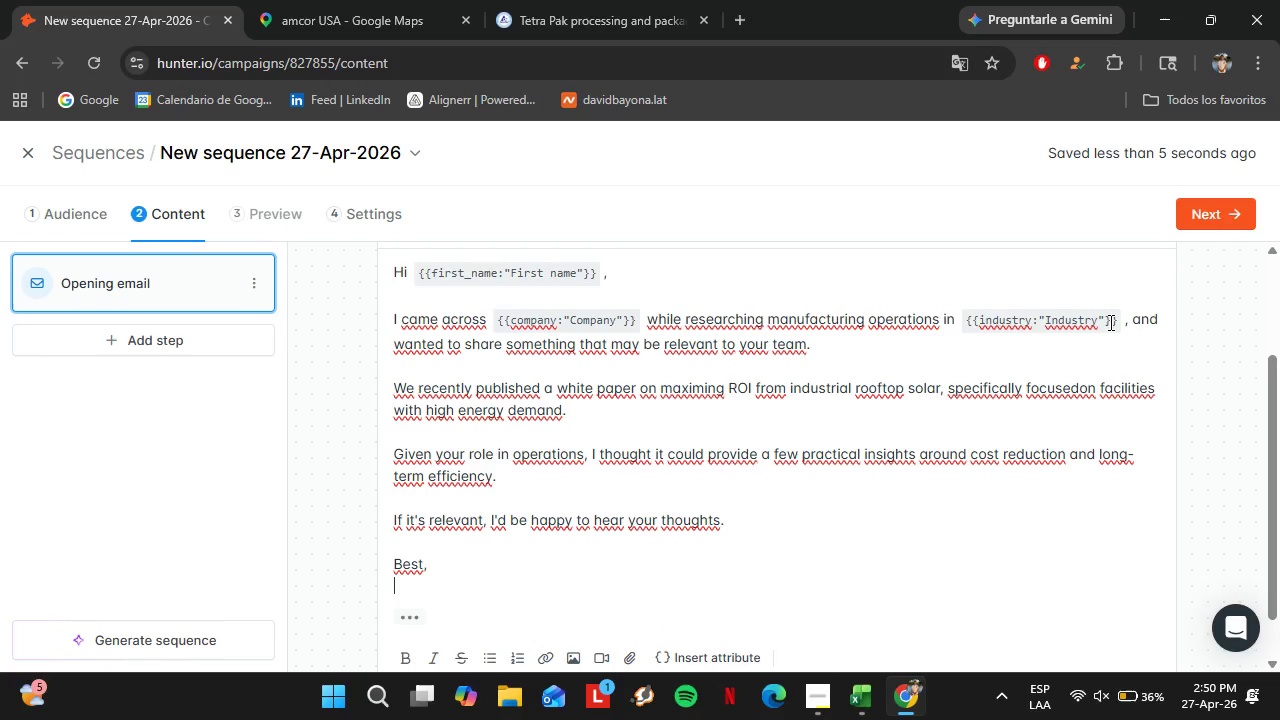 
key(Shift+Enter)
 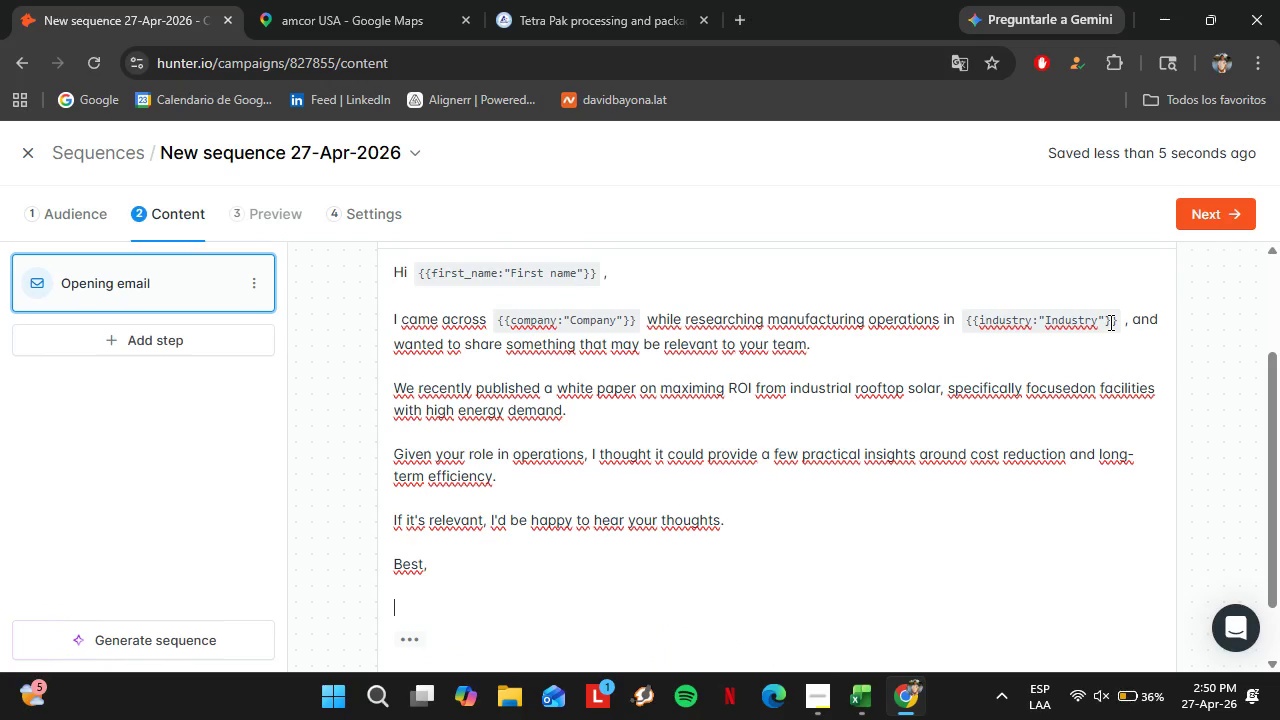 
key(Shift+Enter)
 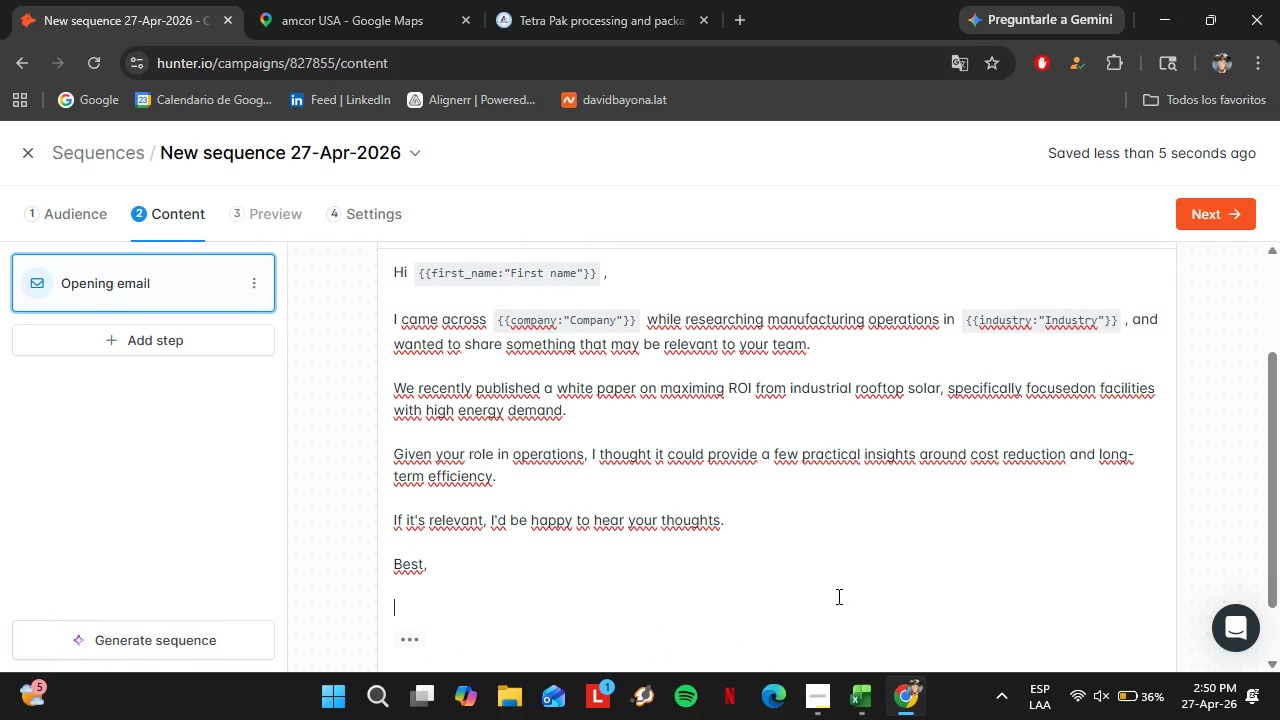 
left_click([820, 710])